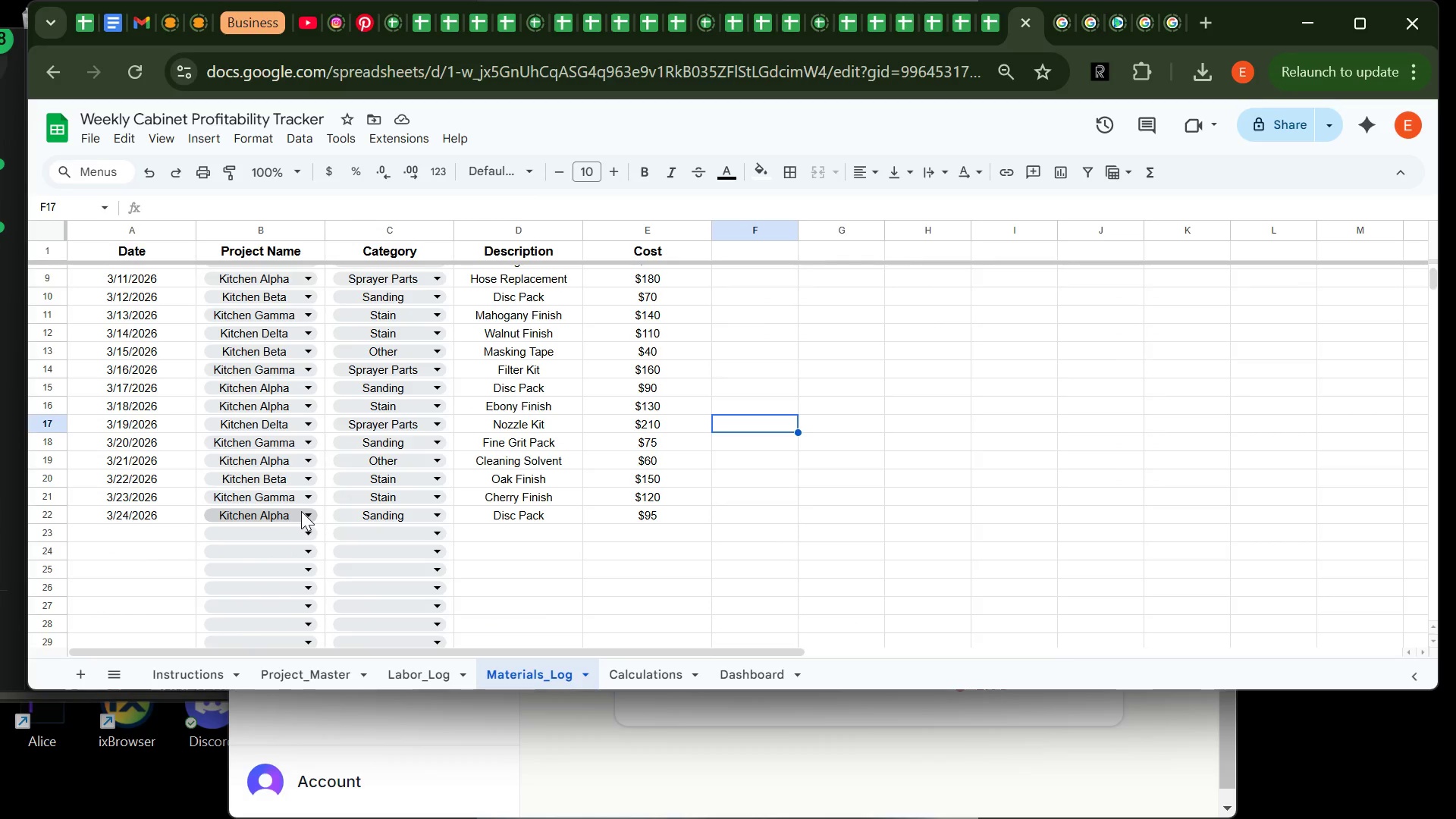 
left_click([301, 511])
 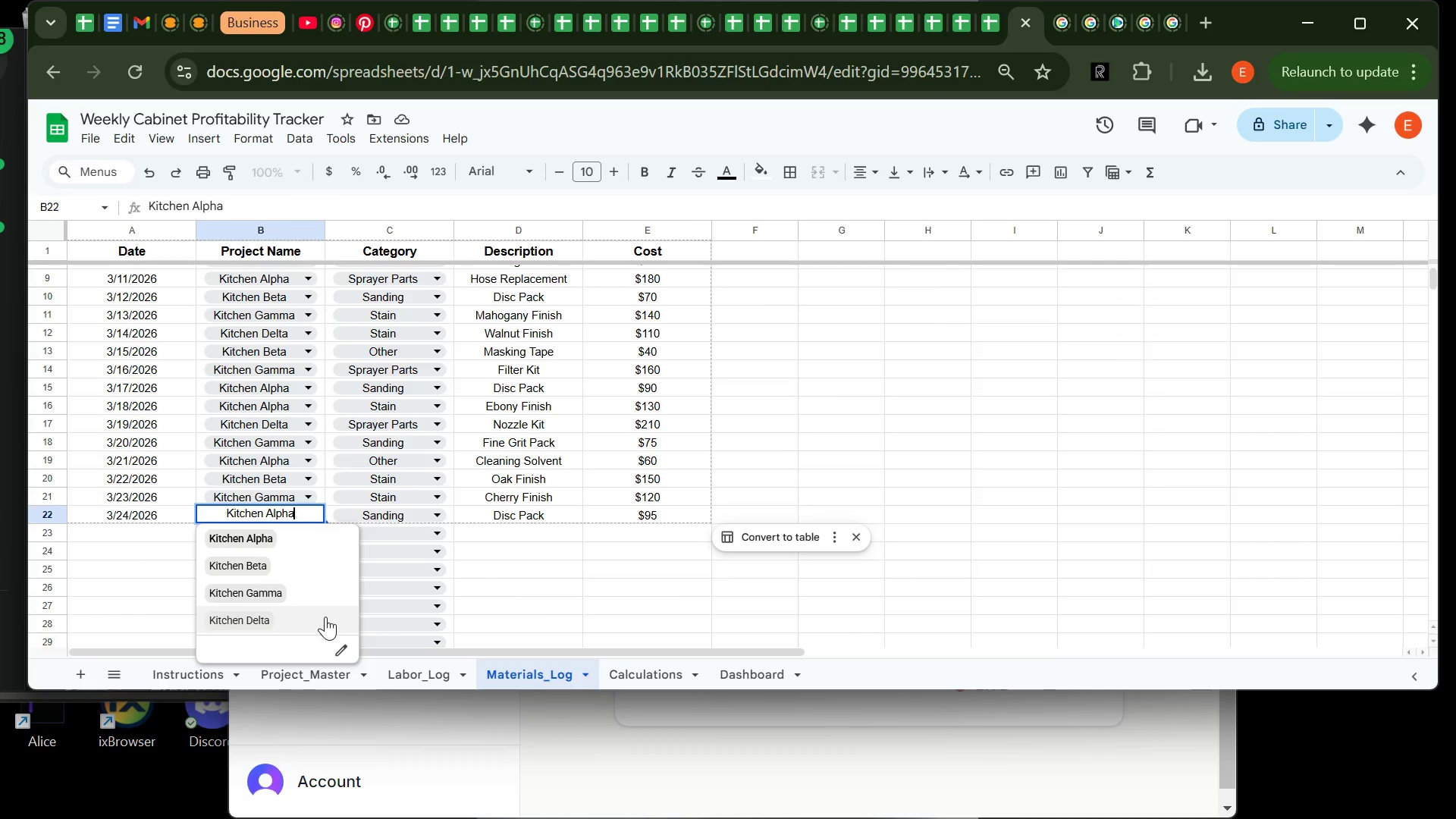 
left_click([324, 617])
 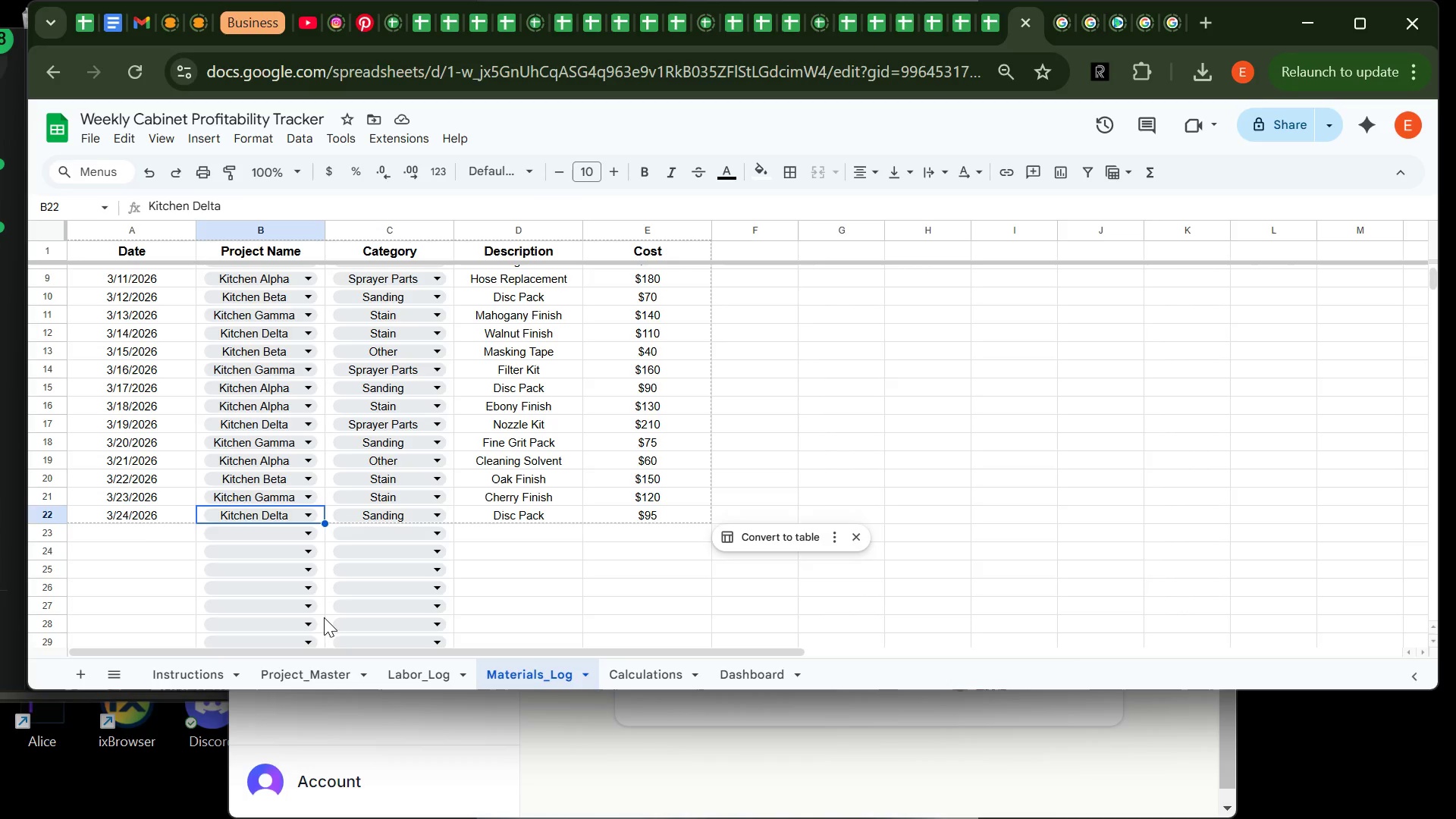 
wait(17.55)
 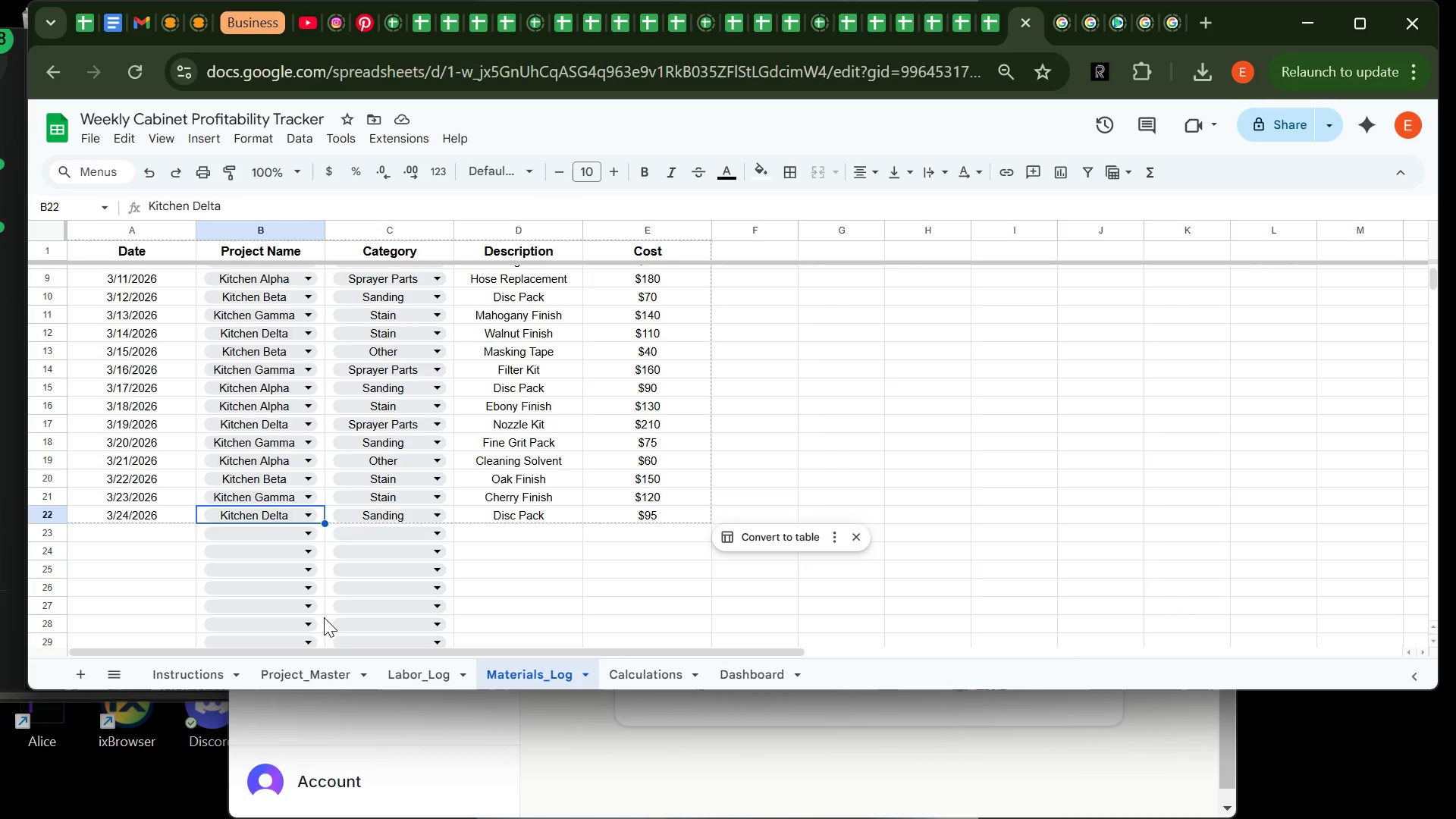 
left_click([667, 662])
 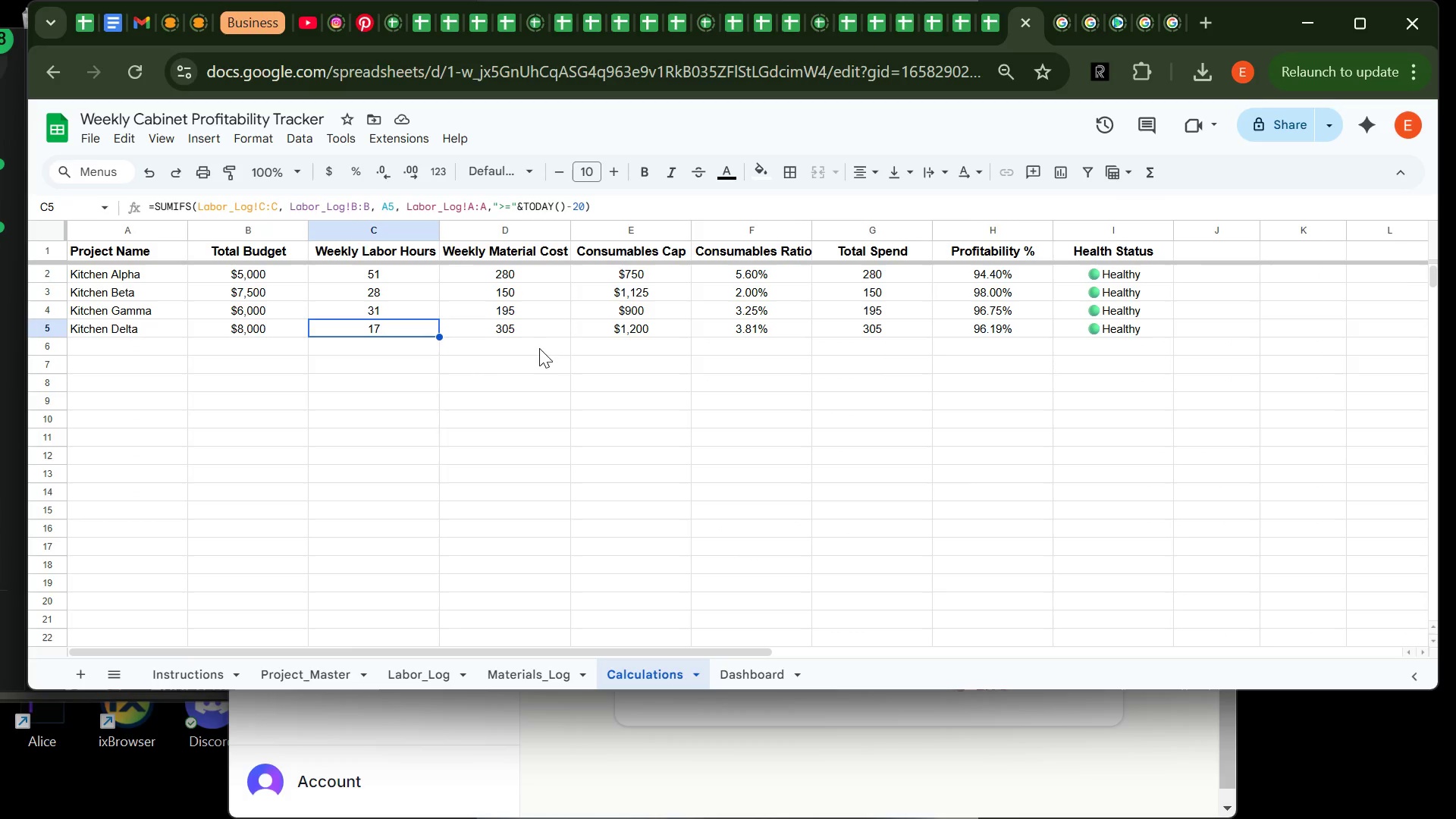 
scroll: coordinate [475, 353], scroll_direction: none, amount: 0.0
 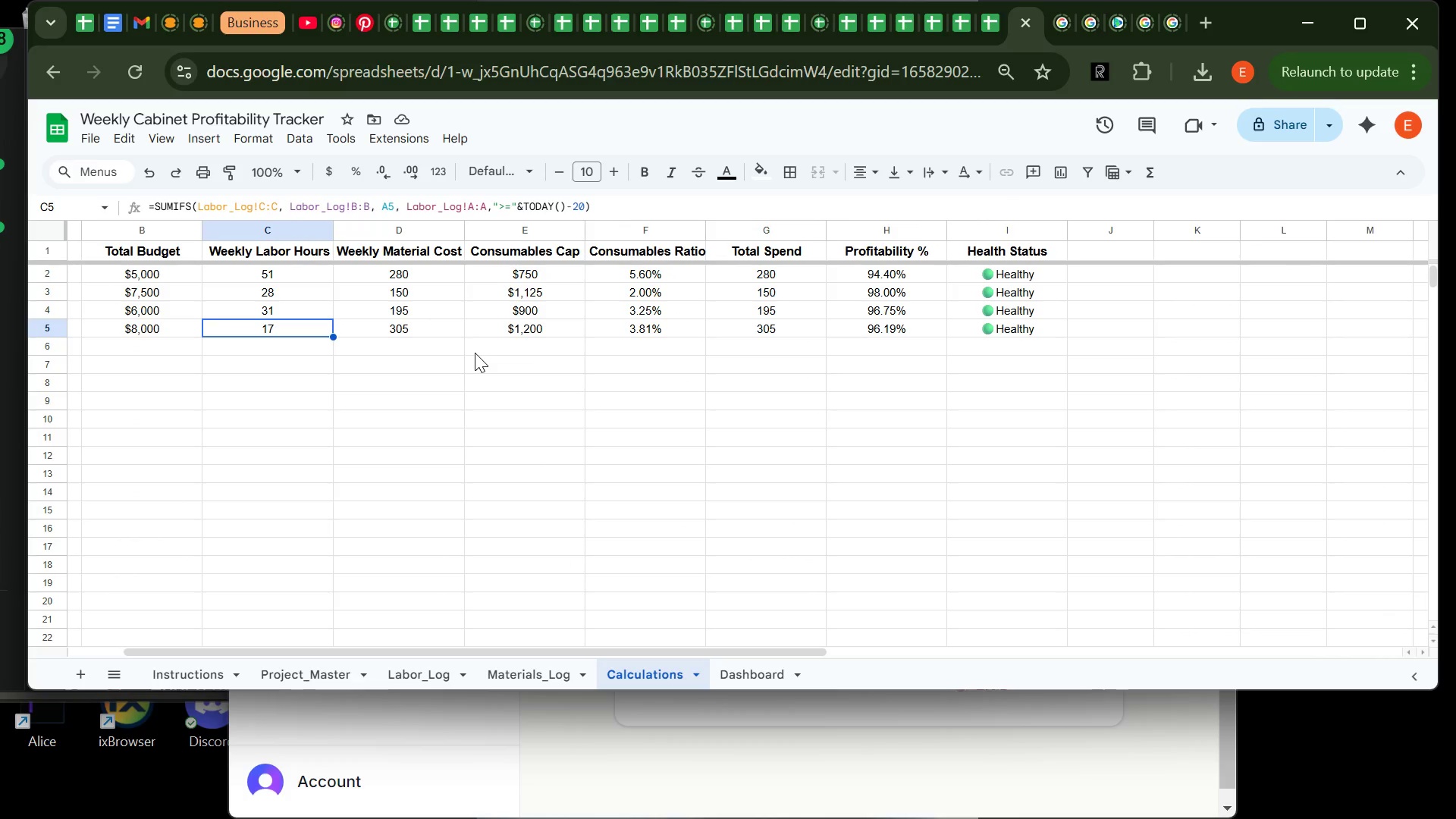 
scroll: coordinate [475, 353], scroll_direction: down, amount: 1.0
 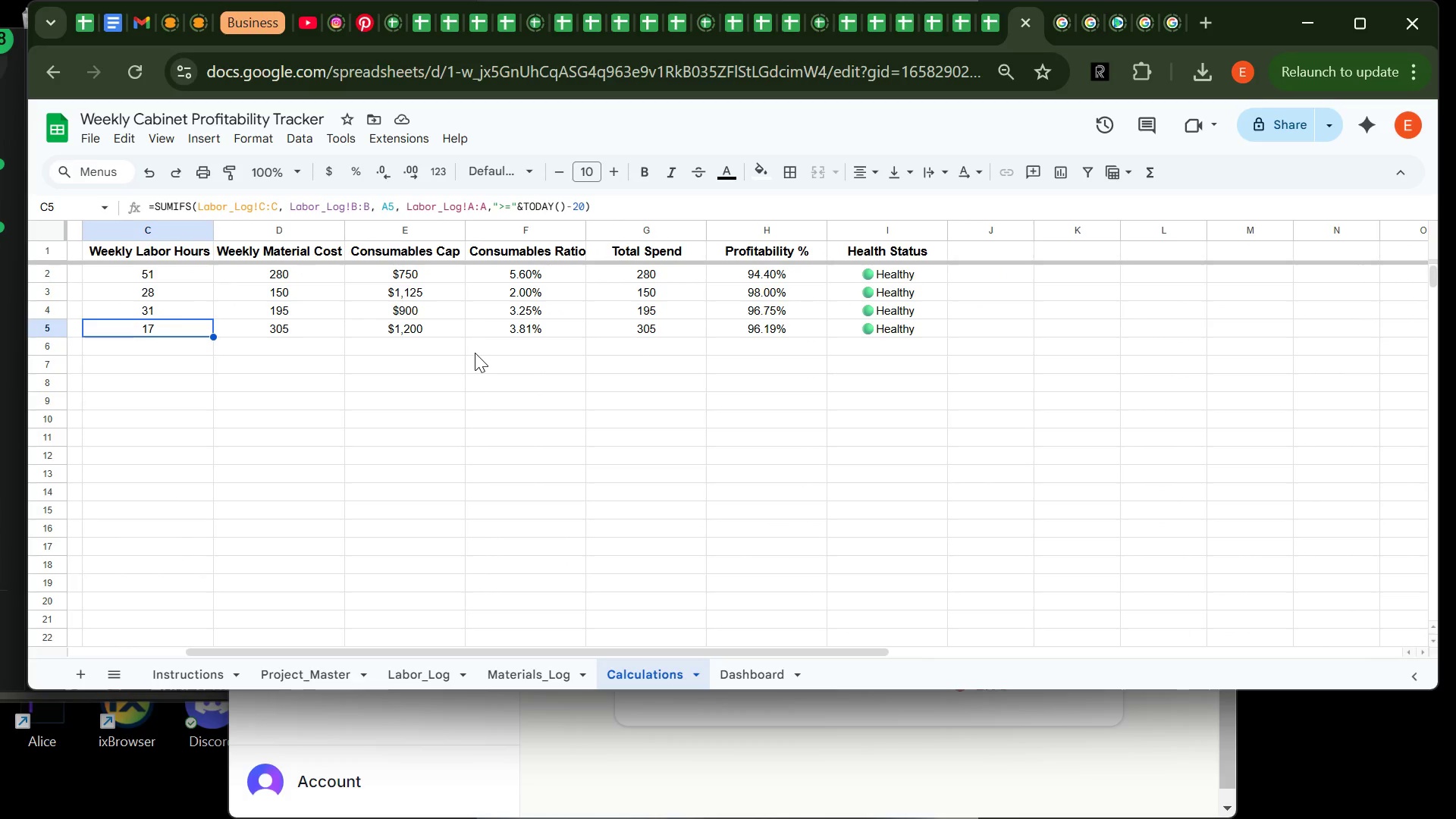 
scroll: coordinate [475, 353], scroll_direction: up, amount: 2.0
 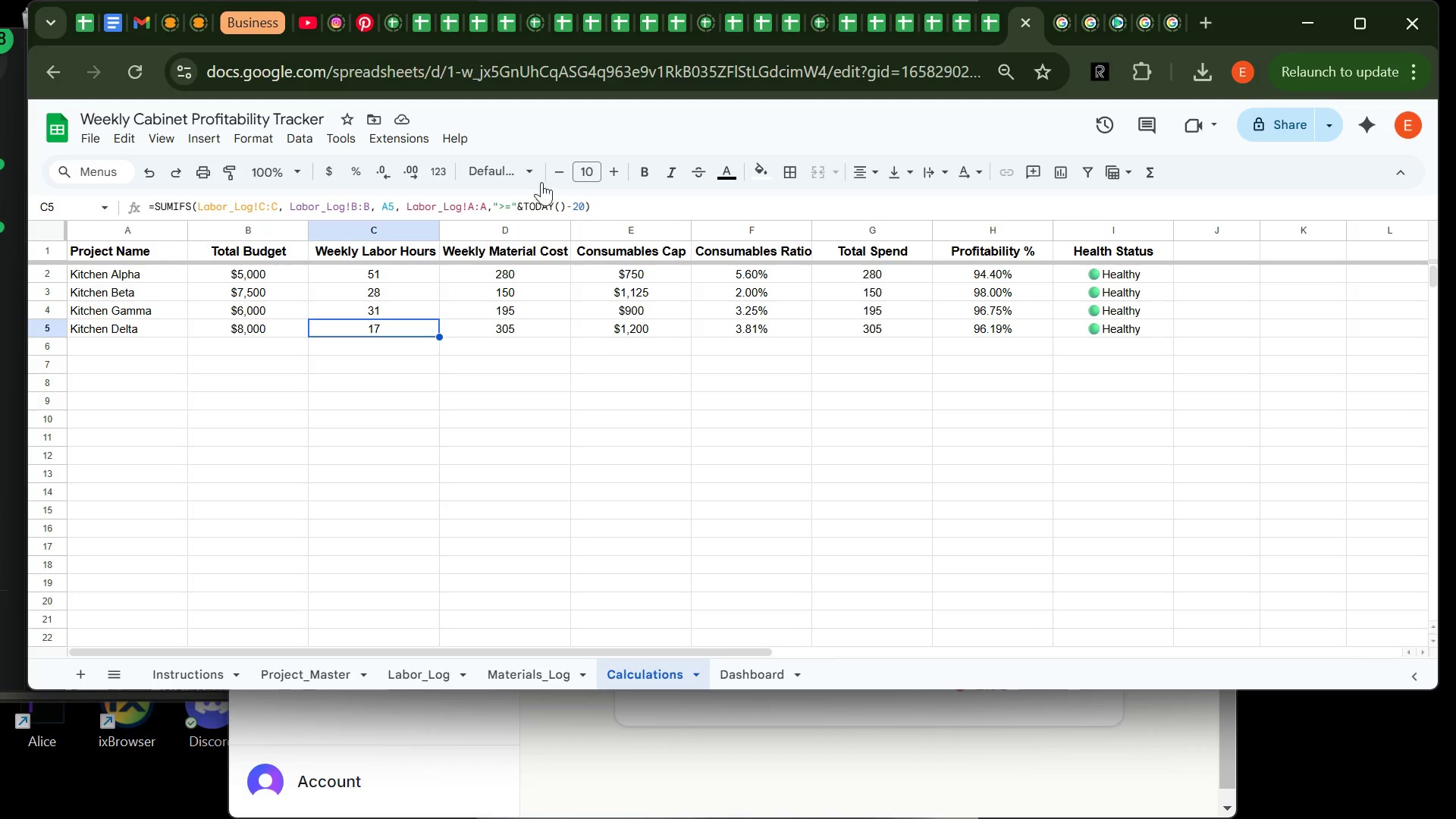 
left_click([507, 231])
 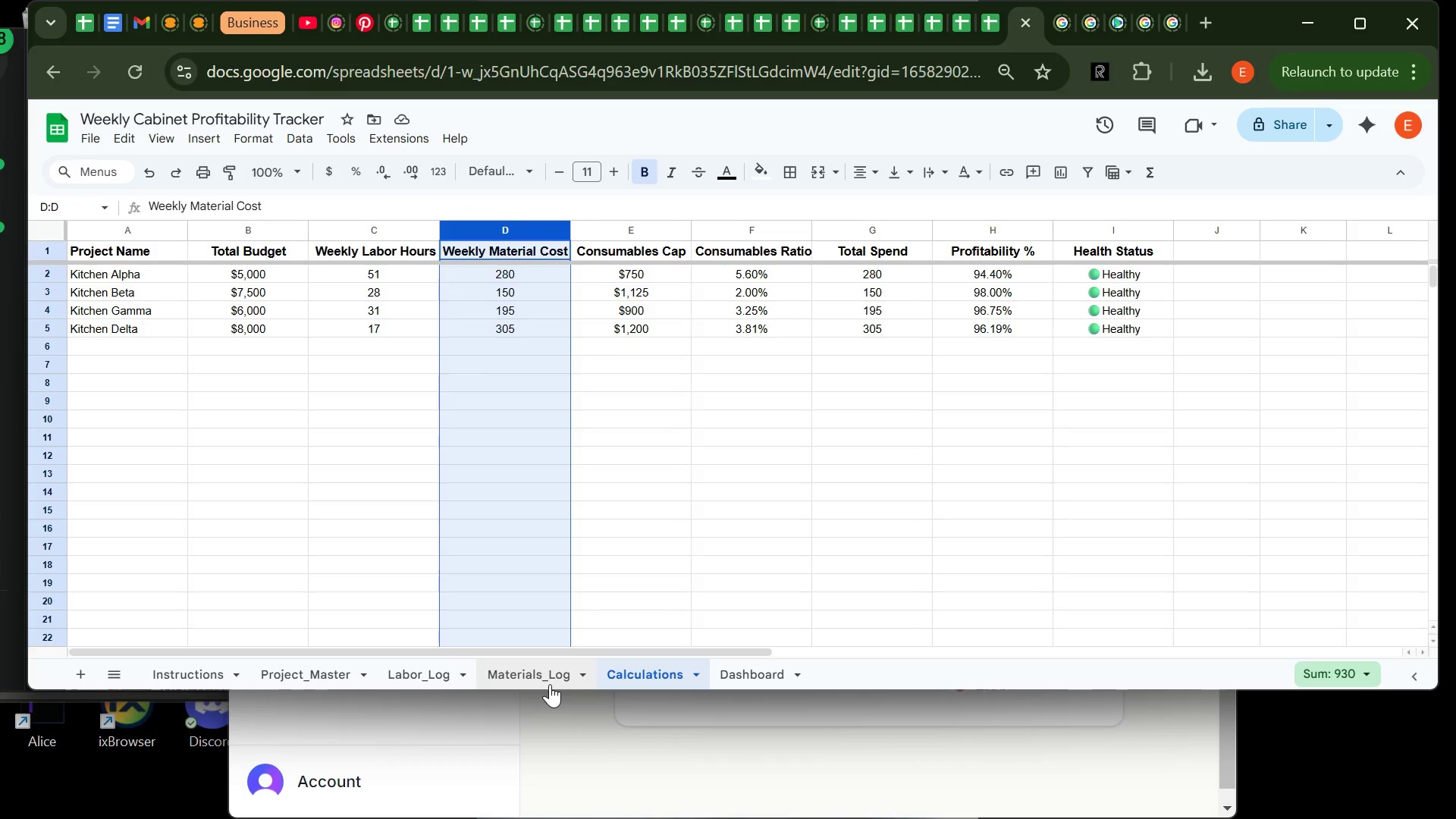 
left_click([550, 684])
 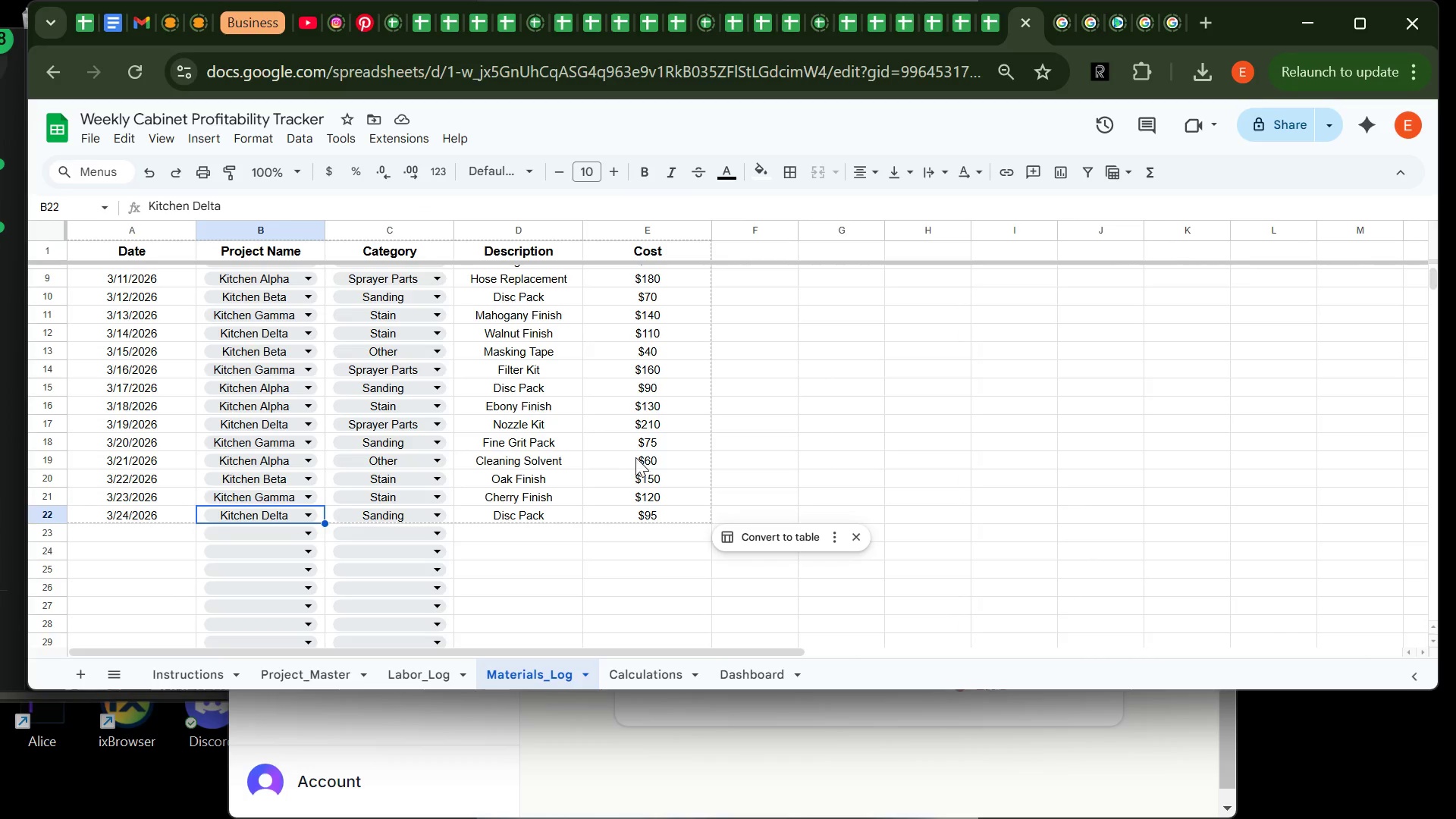 
scroll: coordinate [635, 457], scroll_direction: up, amount: 4.0
 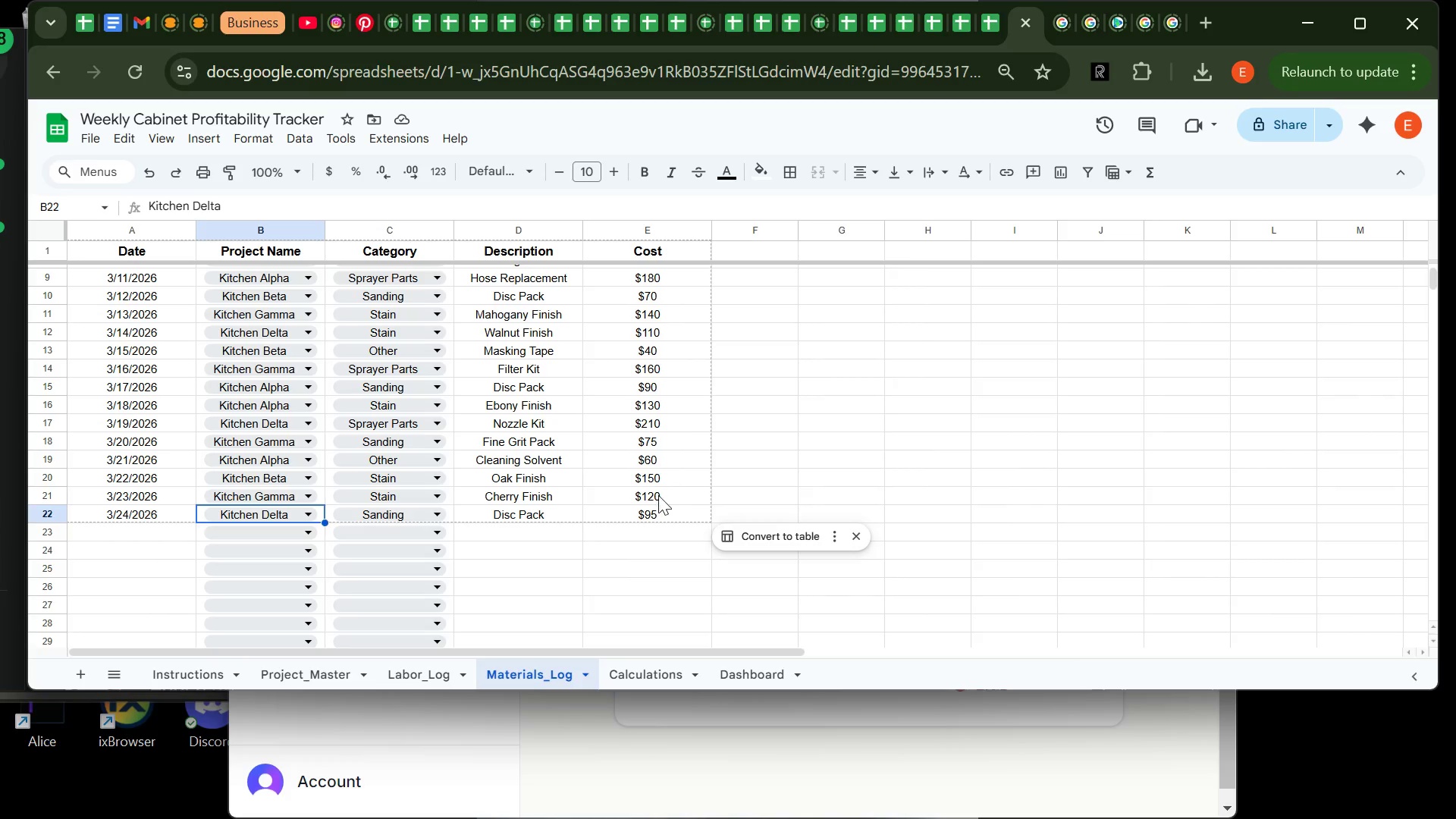 
left_click([670, 514])
 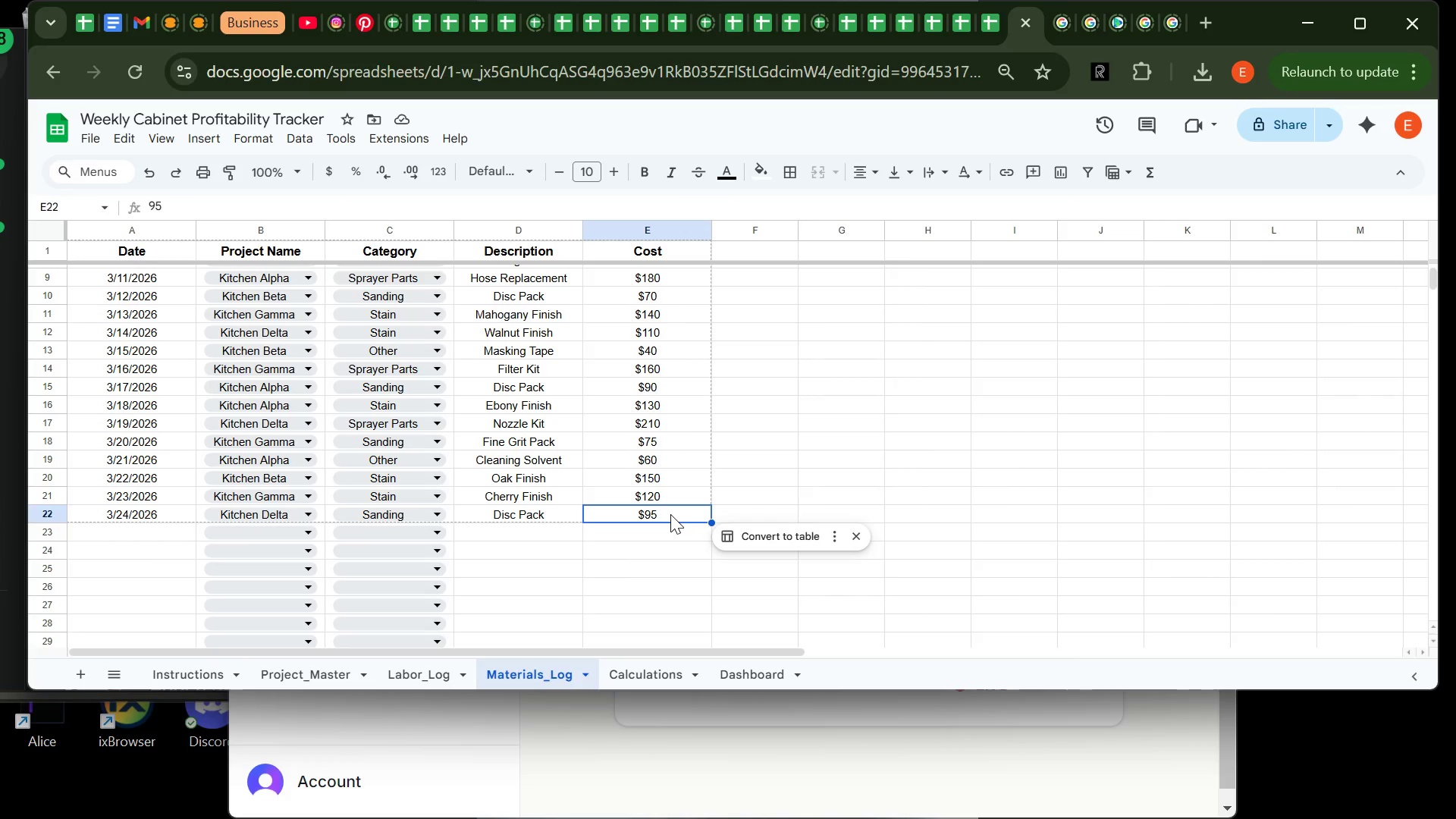 
double_click([670, 514])
 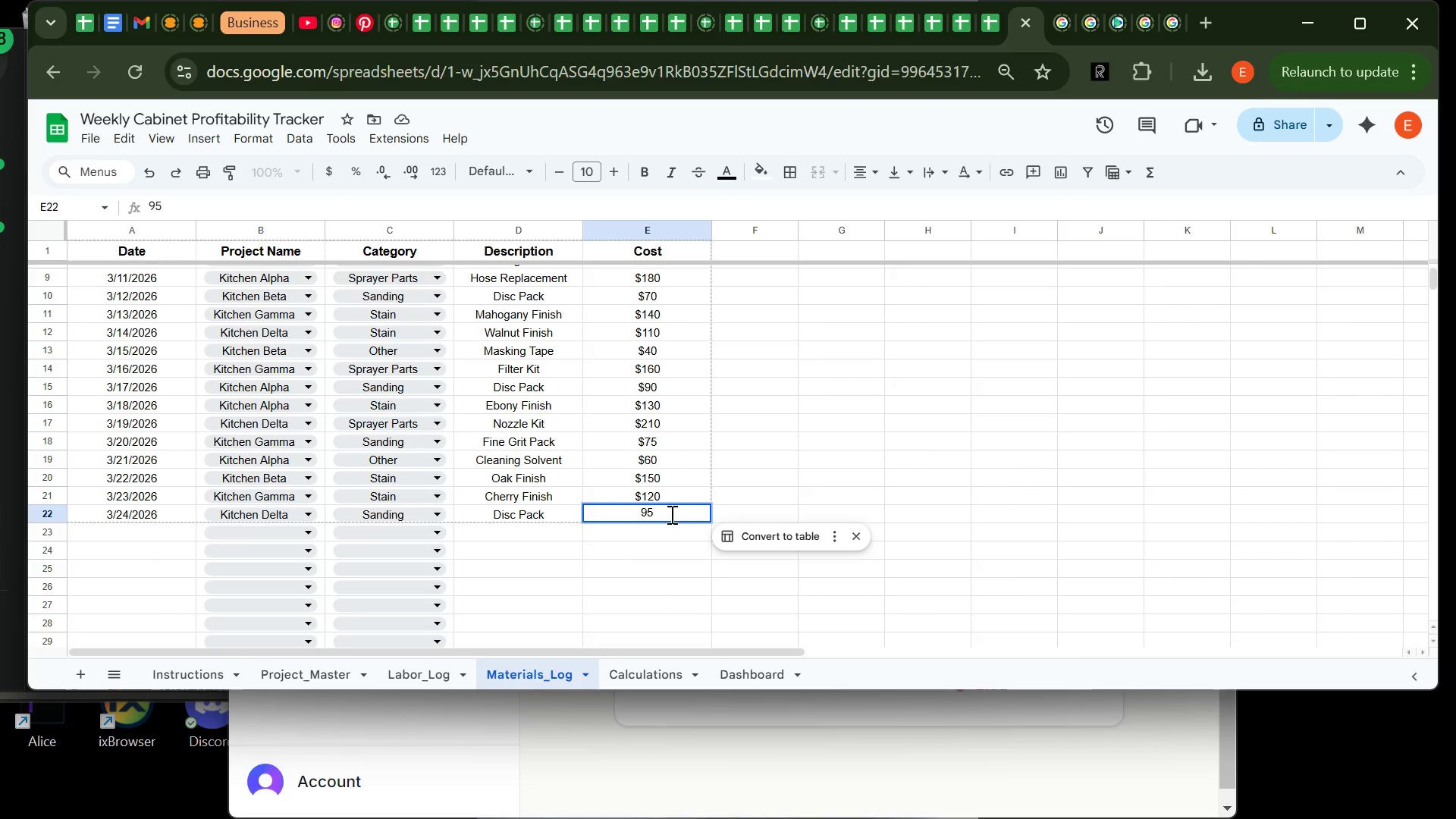 
type(00)
 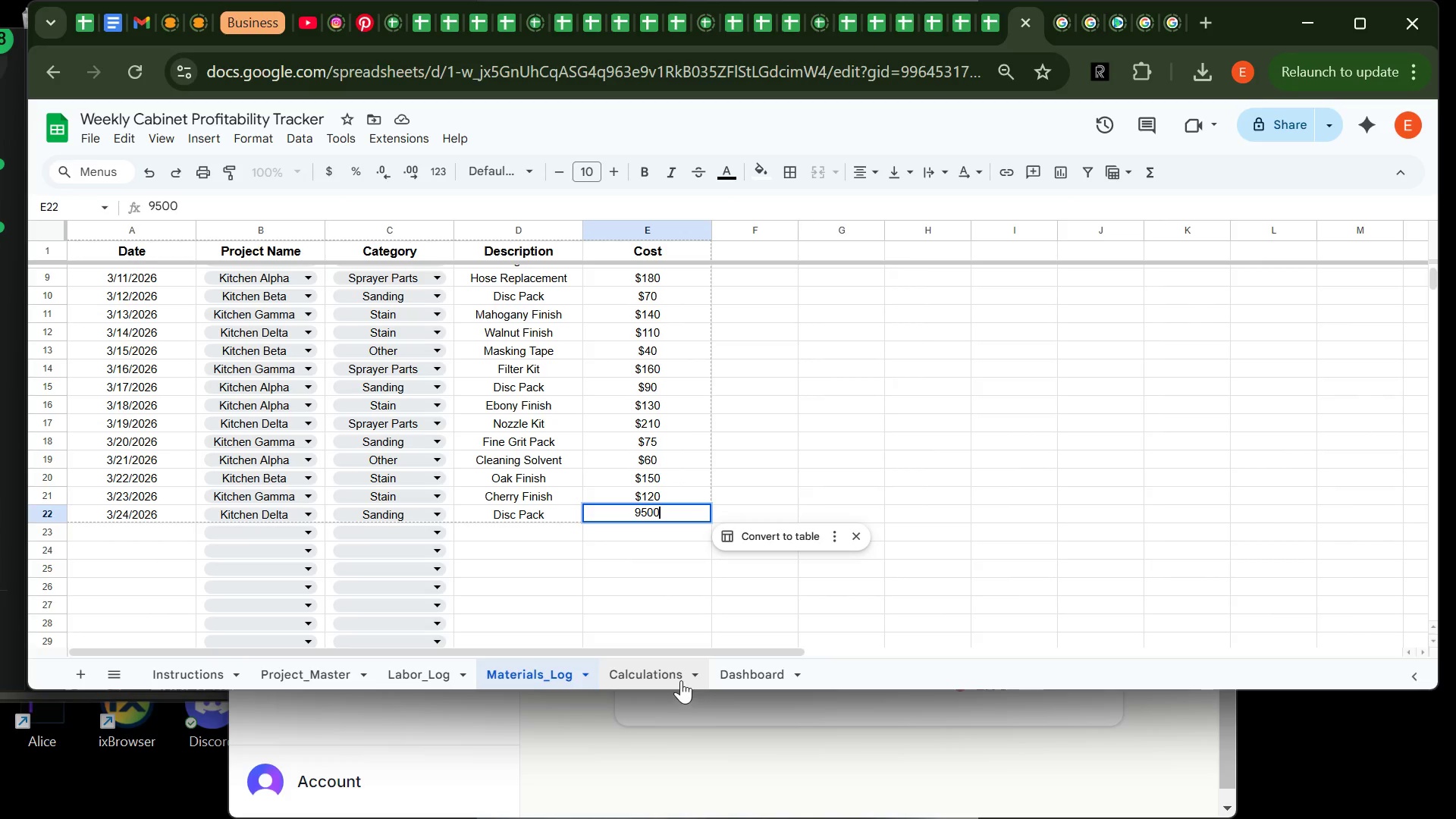 
left_click([675, 609])
 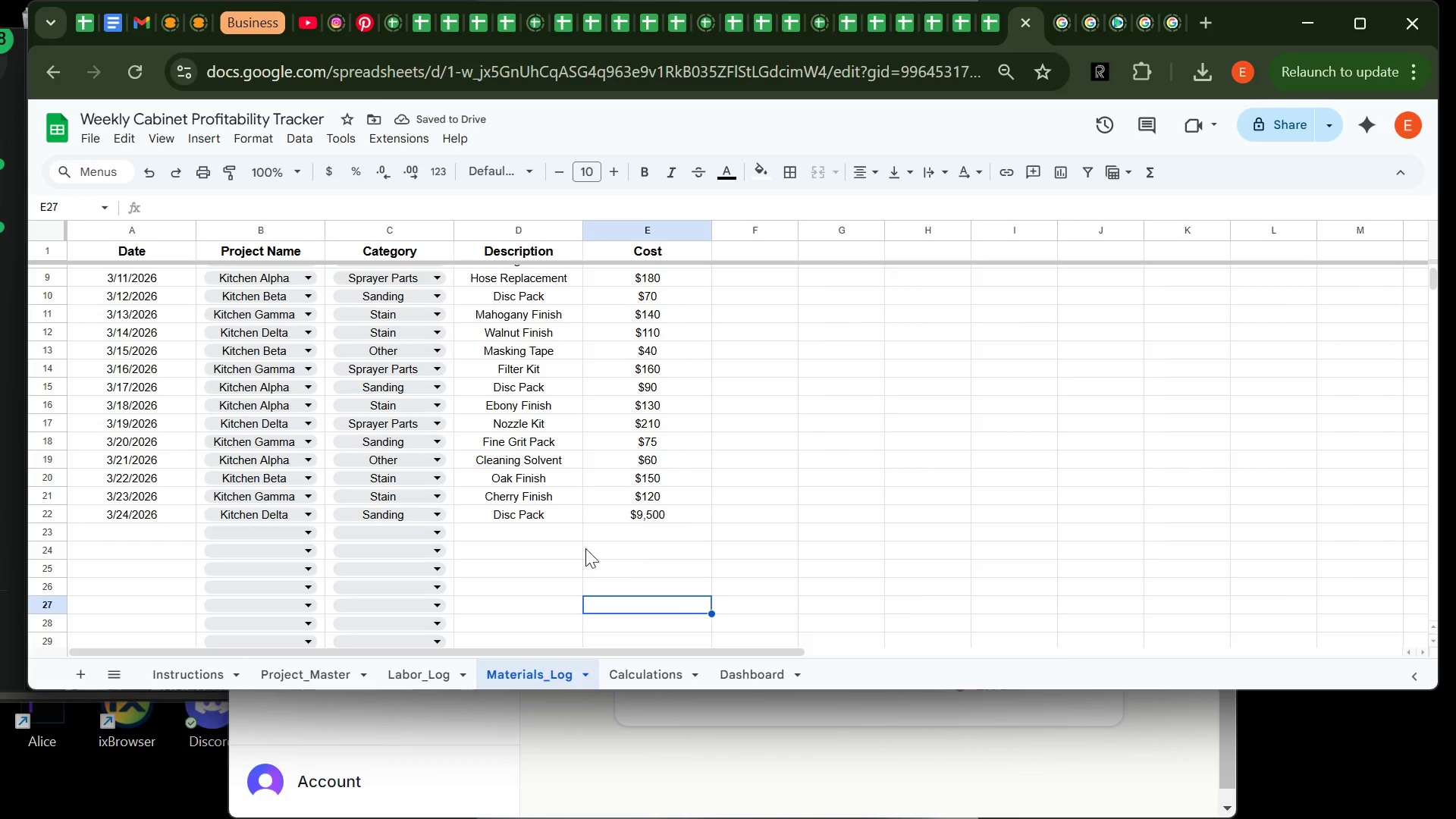 
scroll: coordinate [541, 511], scroll_direction: up, amount: 5.0
 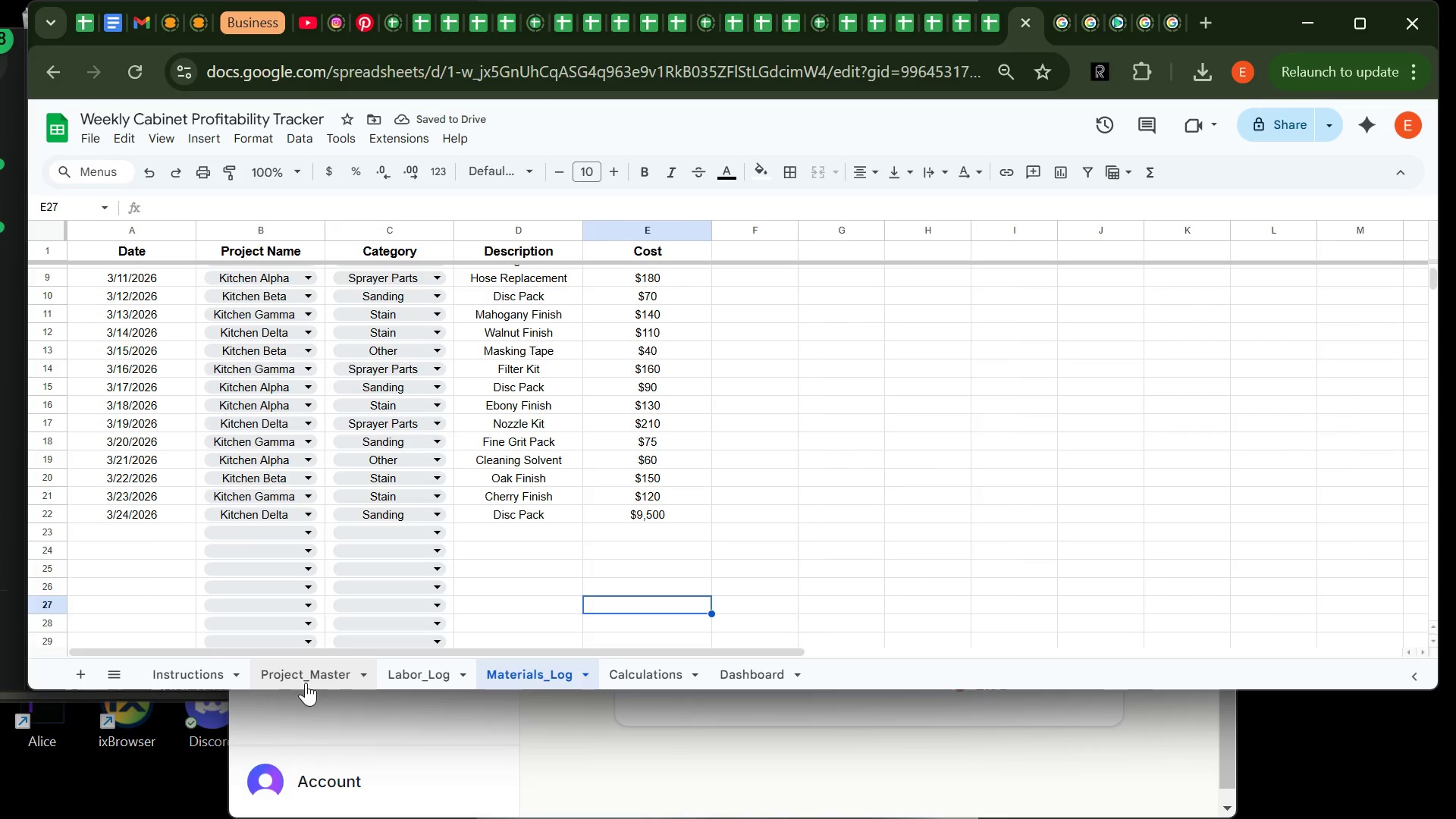 
left_click([306, 682])
 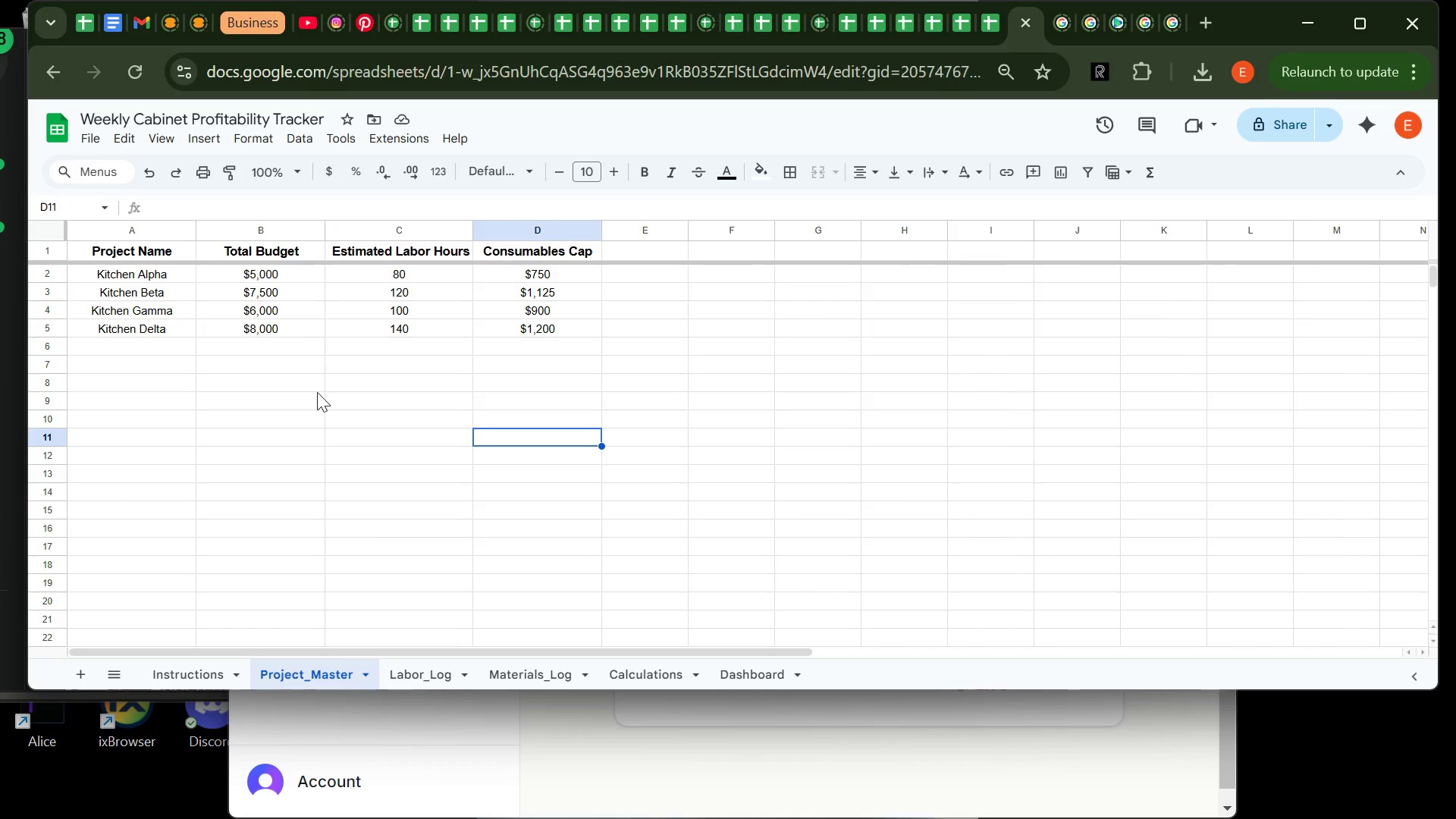 
wait(11.86)
 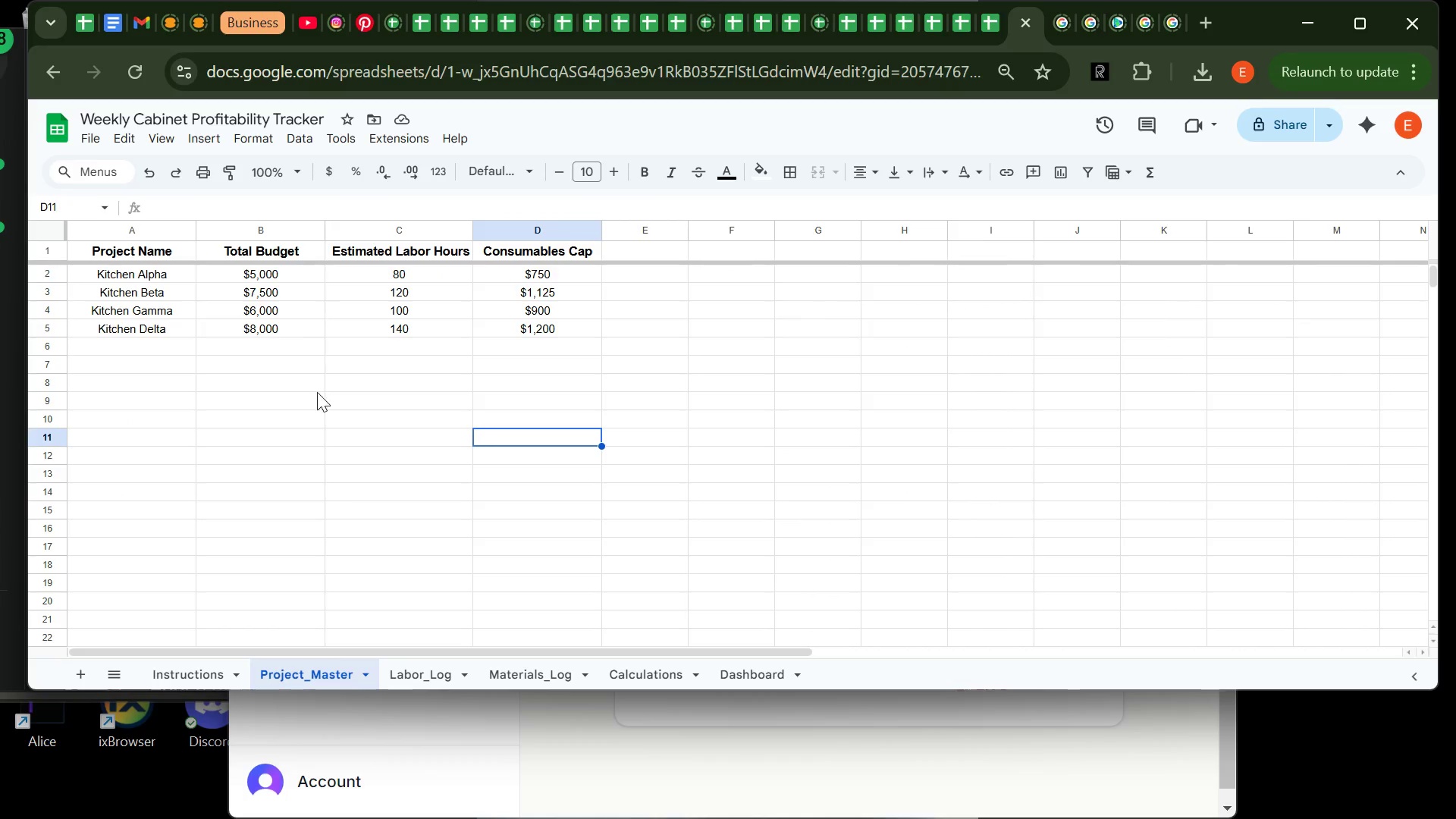 
left_click([630, 676])
 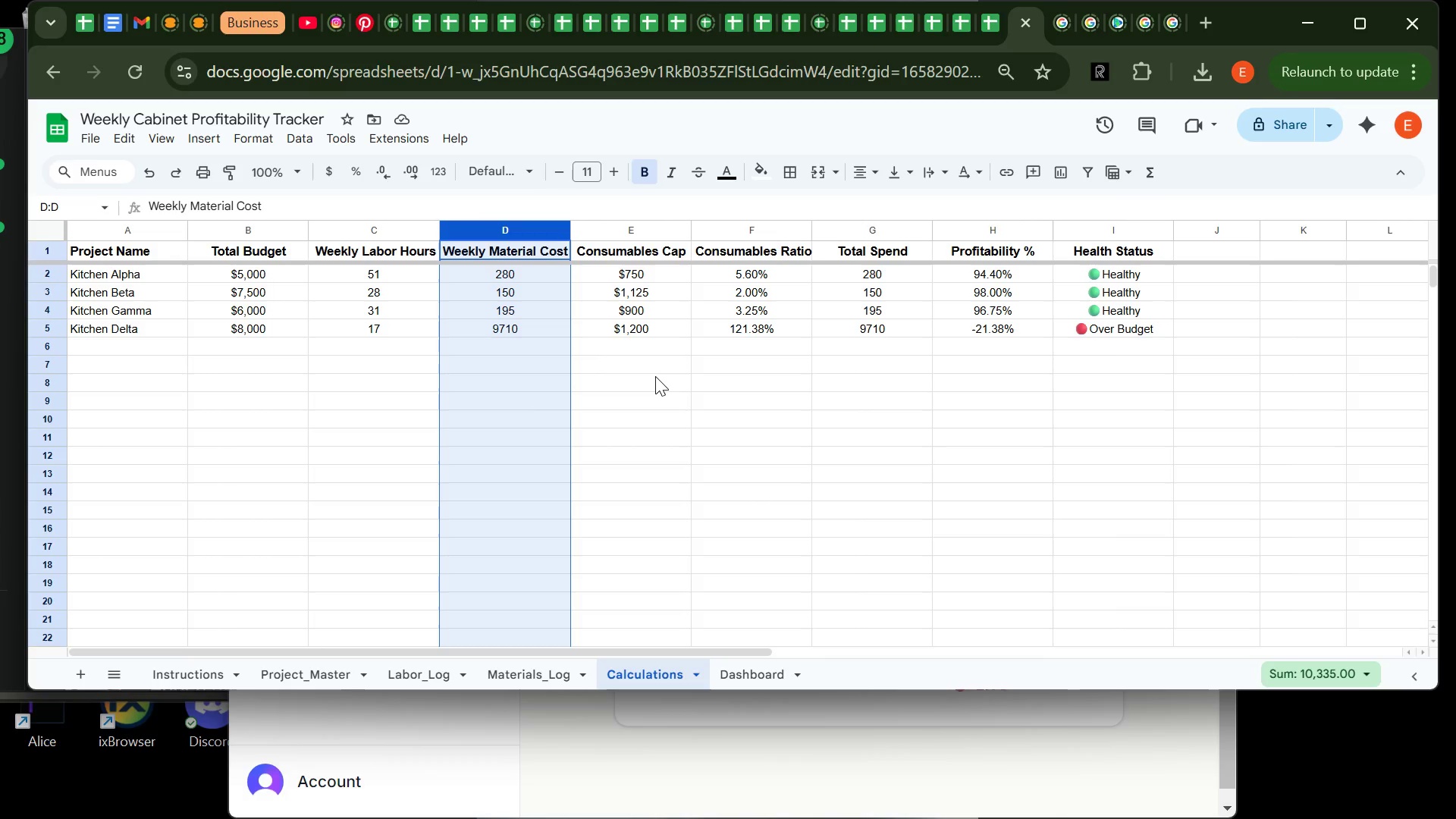 
wait(5.27)
 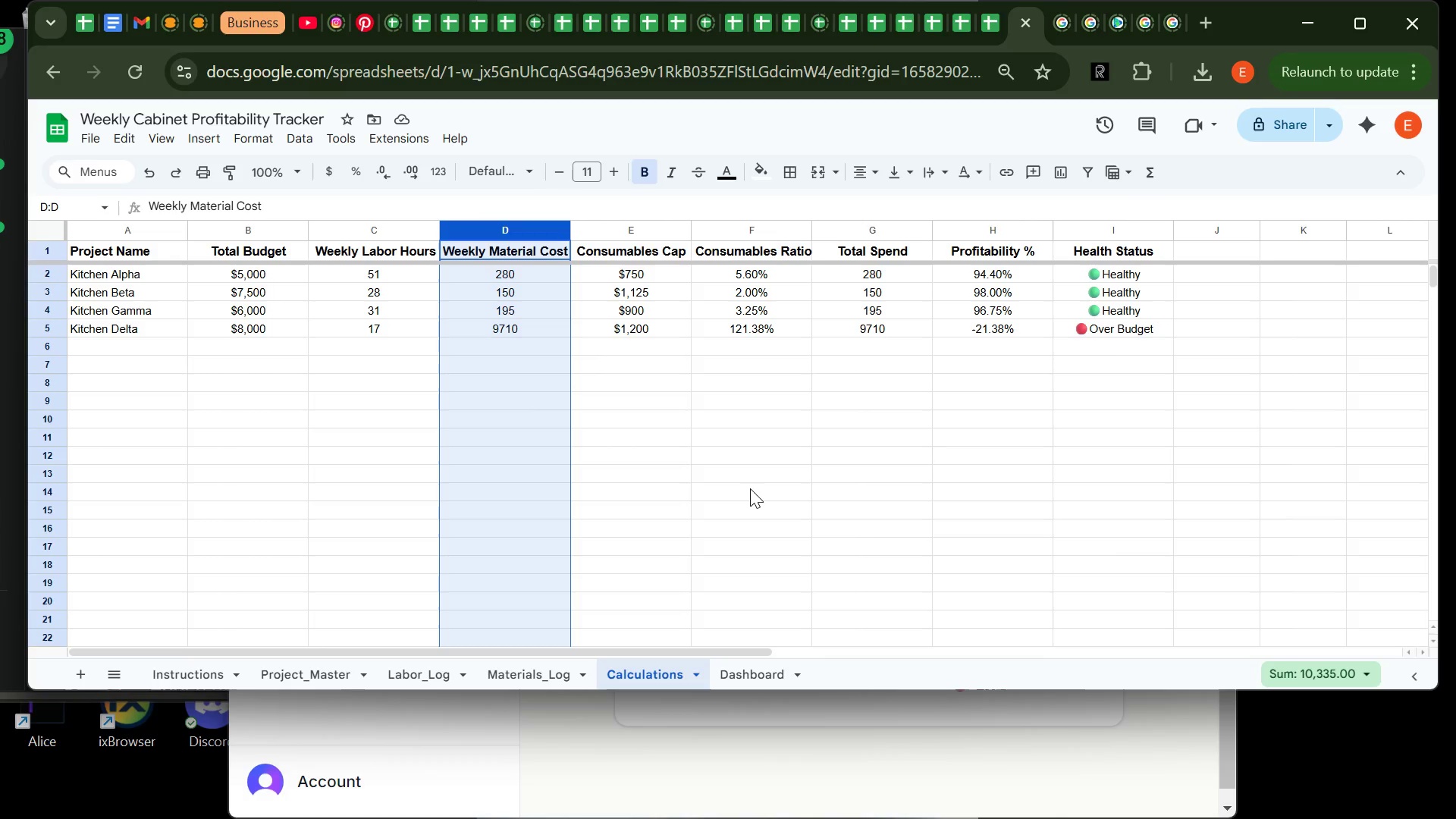 
left_click([655, 376])
 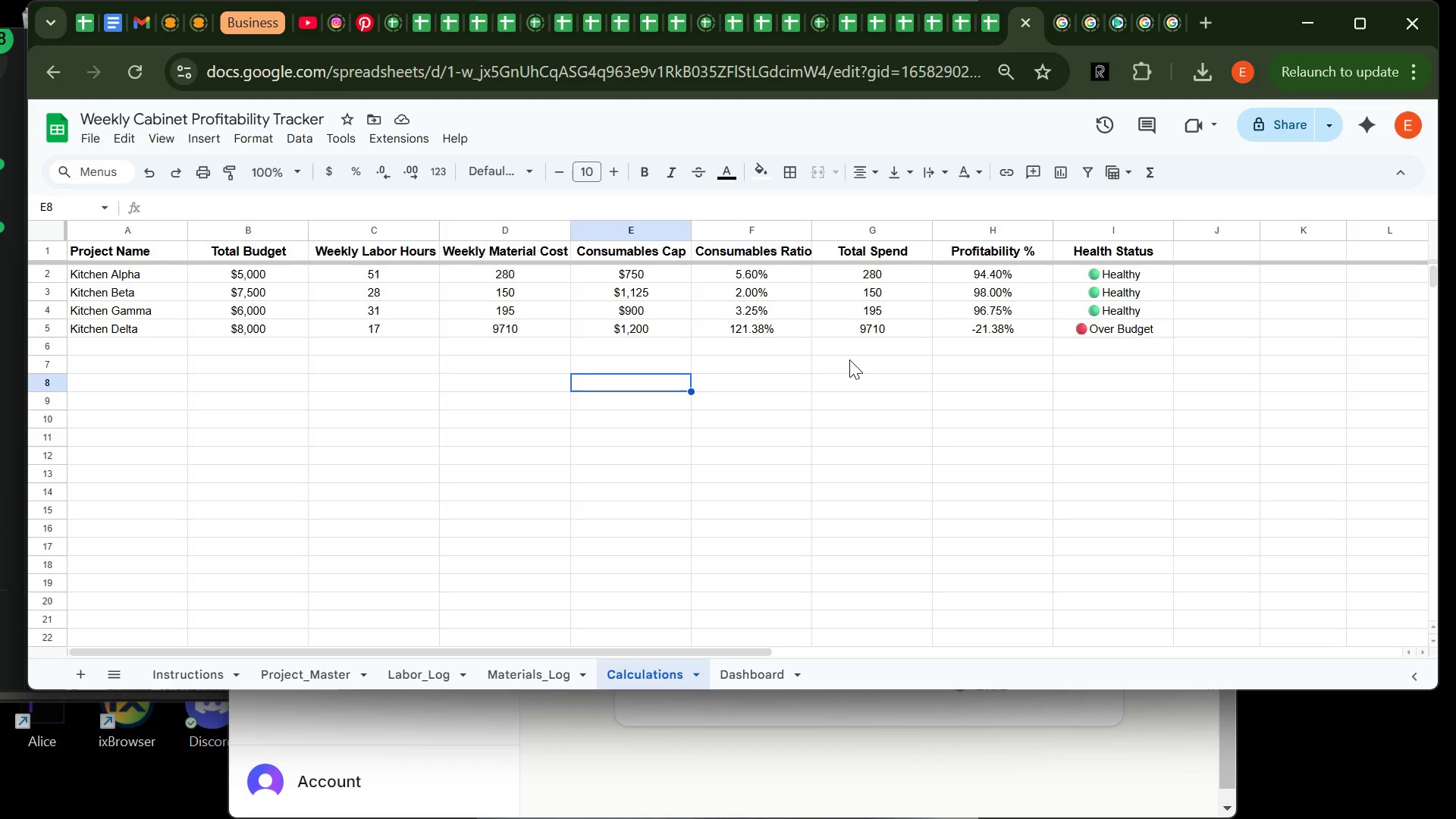 
wait(15.5)
 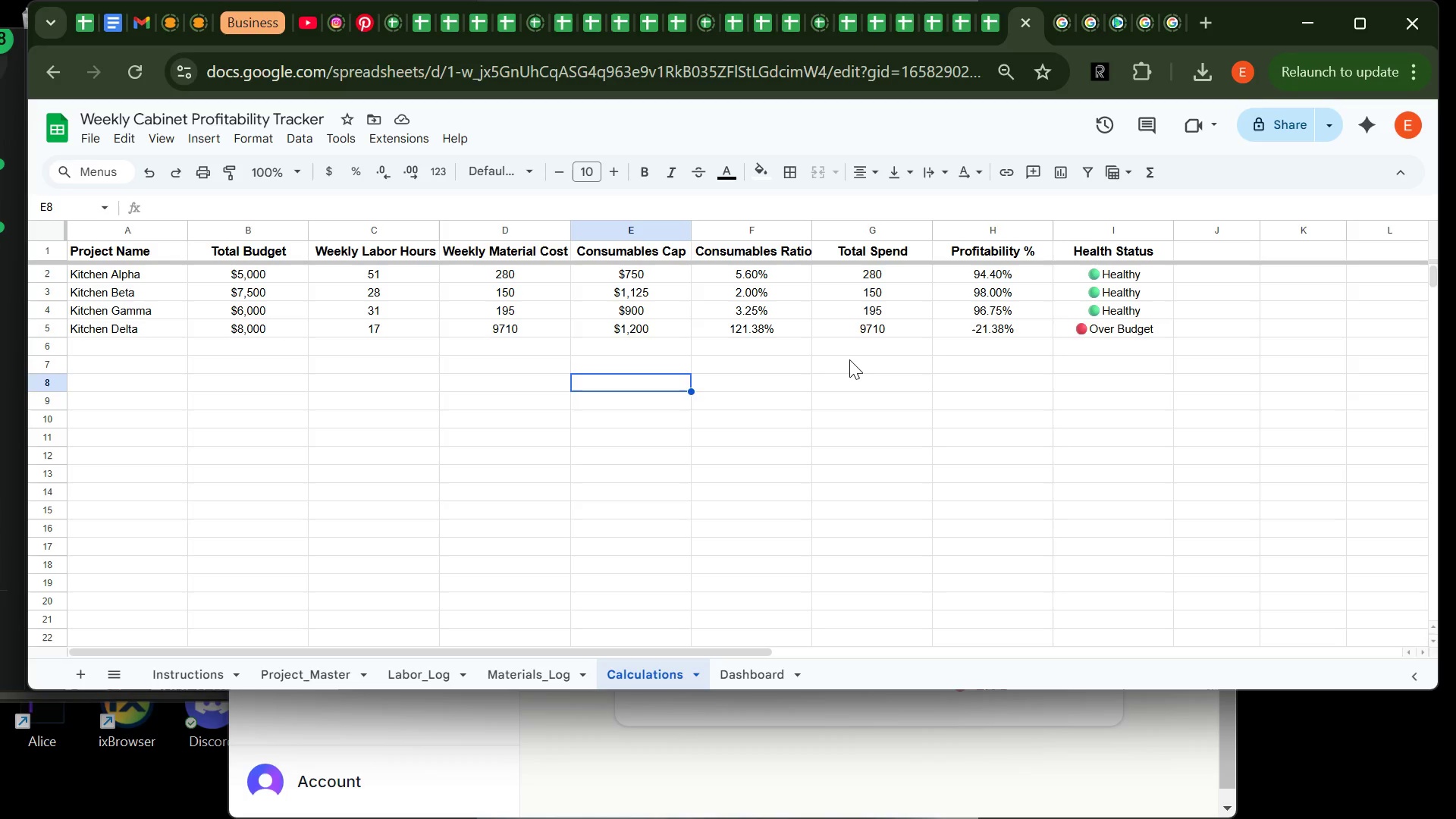 
left_click([408, 322])
 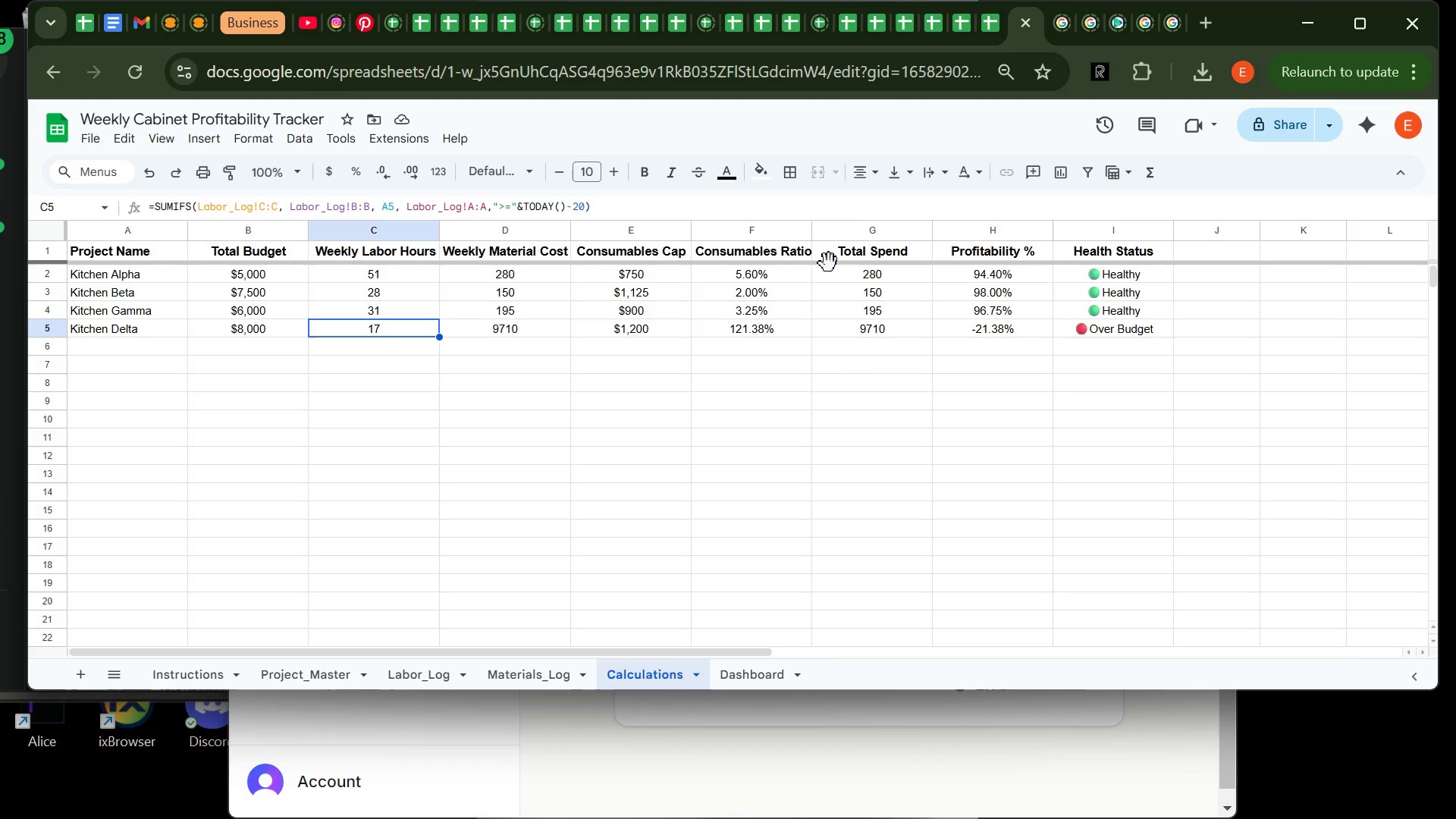 
wait(9.8)
 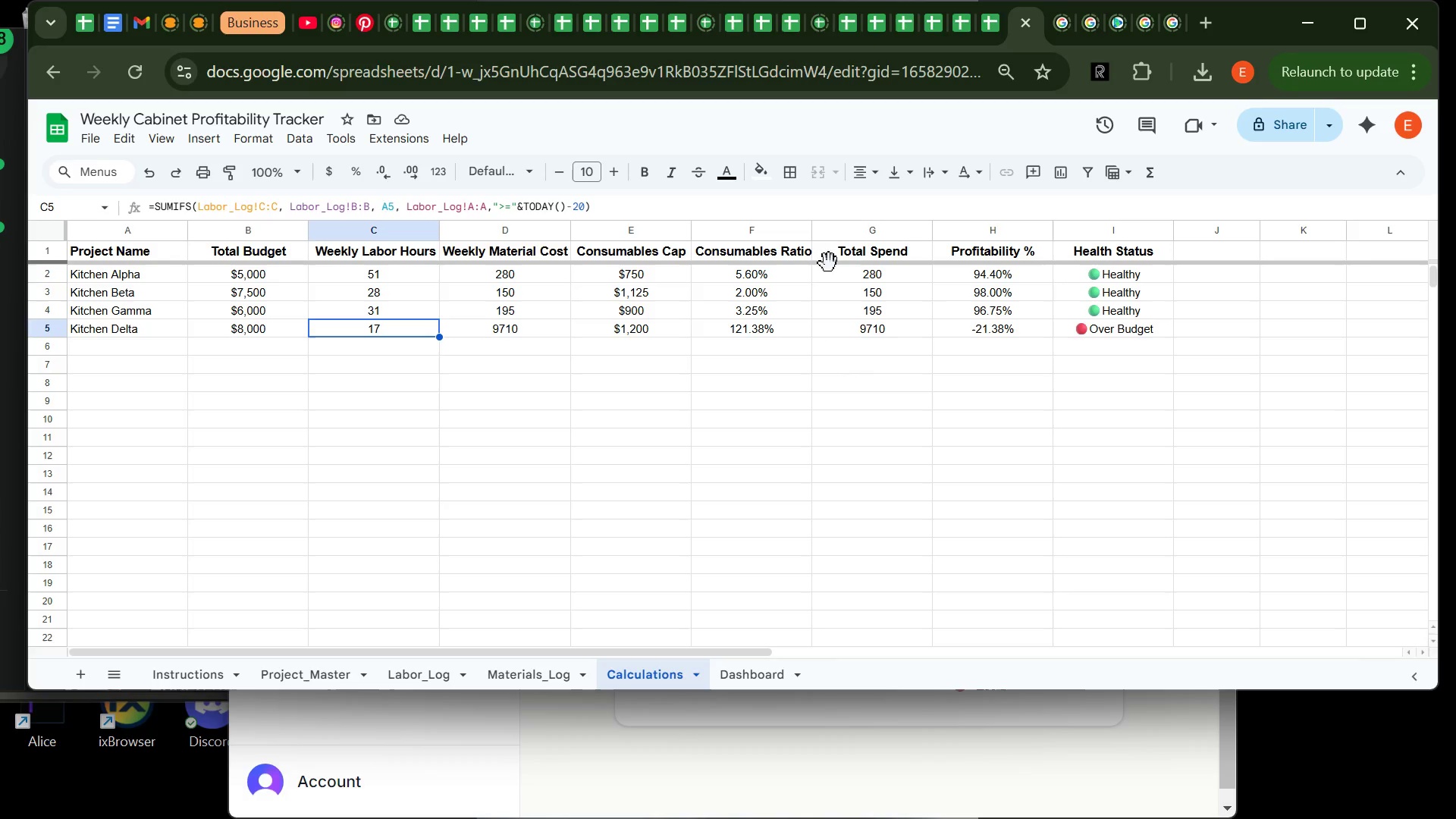 
left_click([536, 670])
 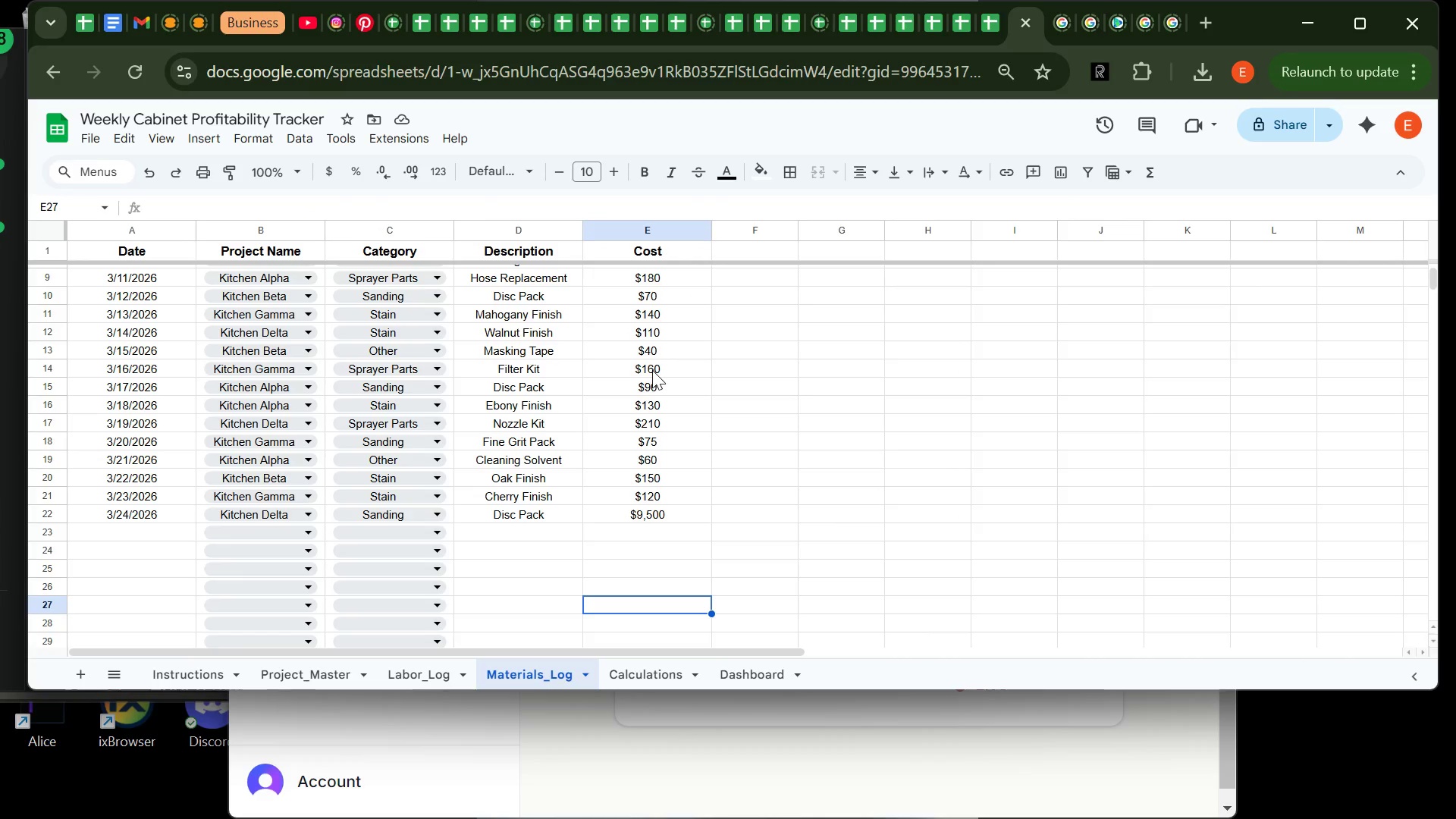 
scroll: coordinate [656, 344], scroll_direction: none, amount: 0.0
 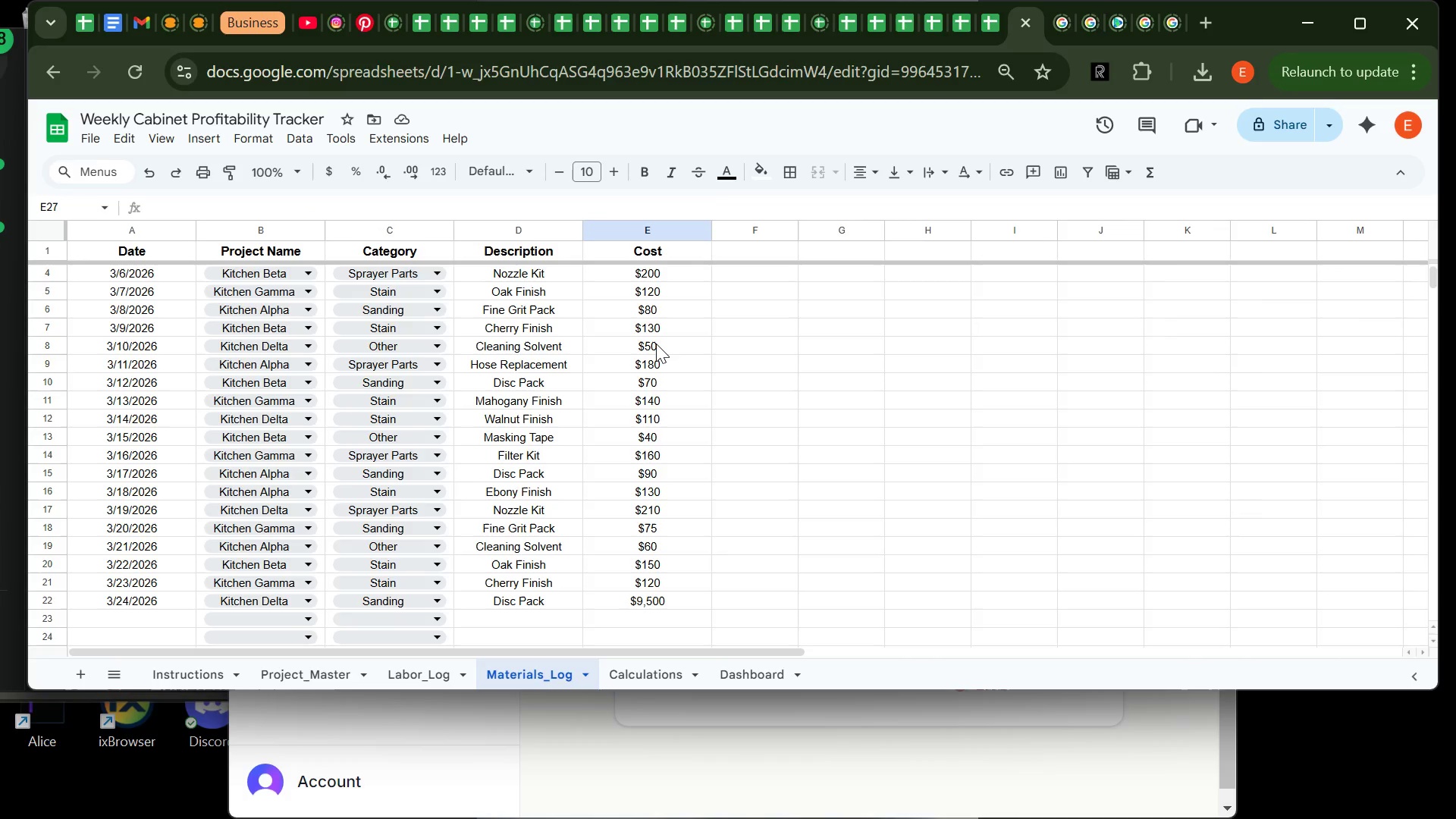 
scroll: coordinate [656, 344], scroll_direction: up, amount: 3.0
 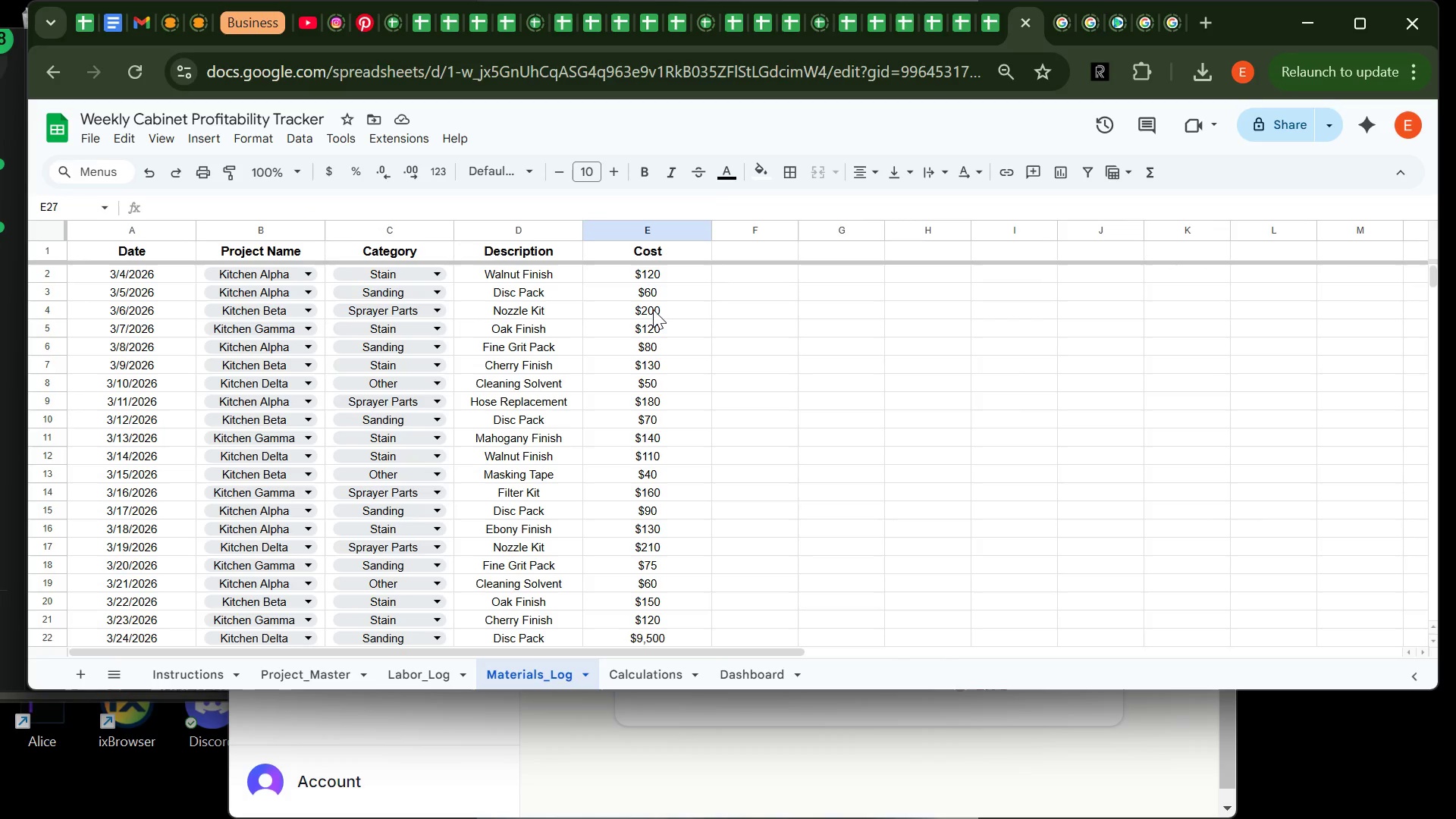 
left_click([653, 309])
 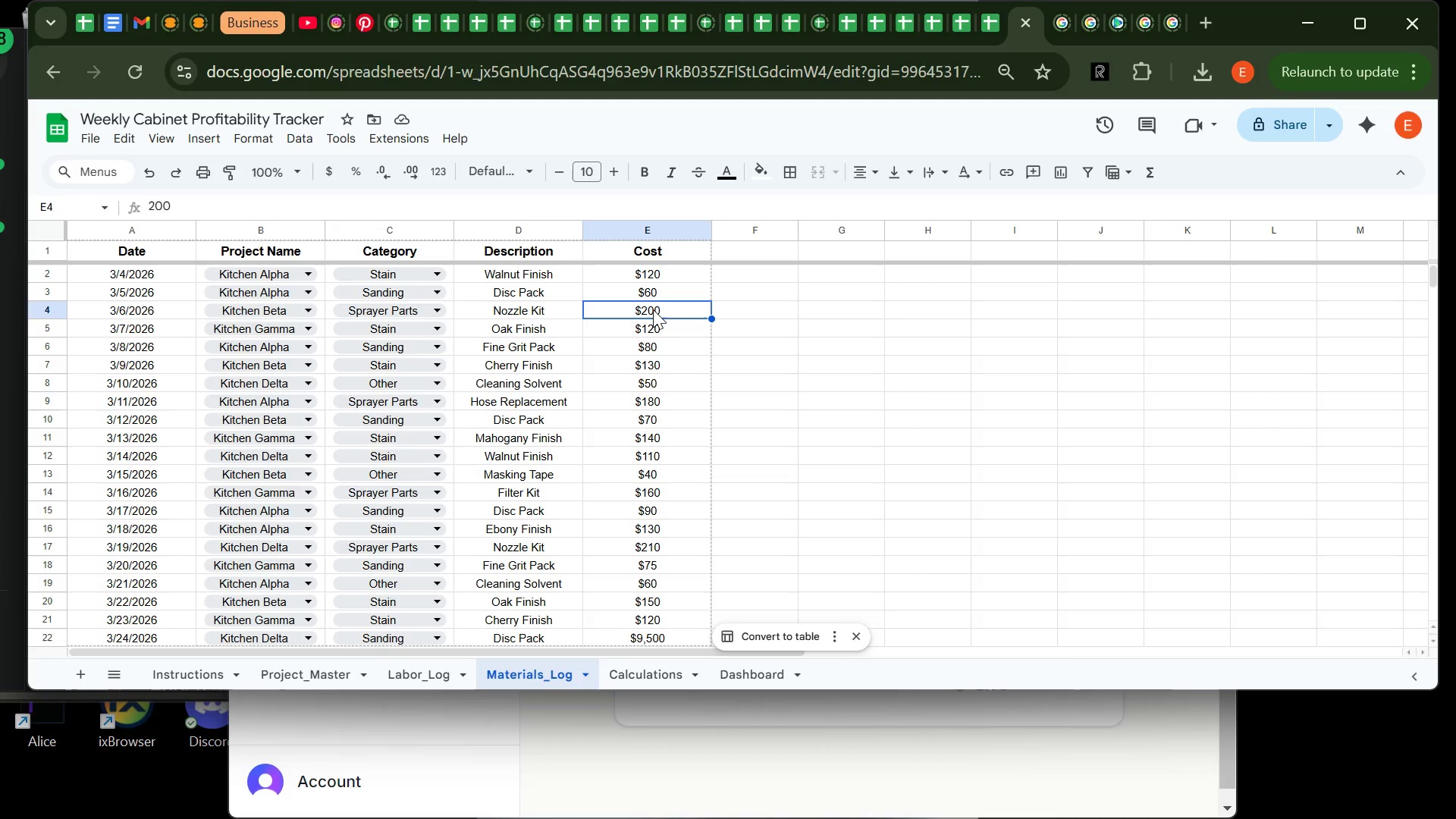 
double_click([653, 309])
 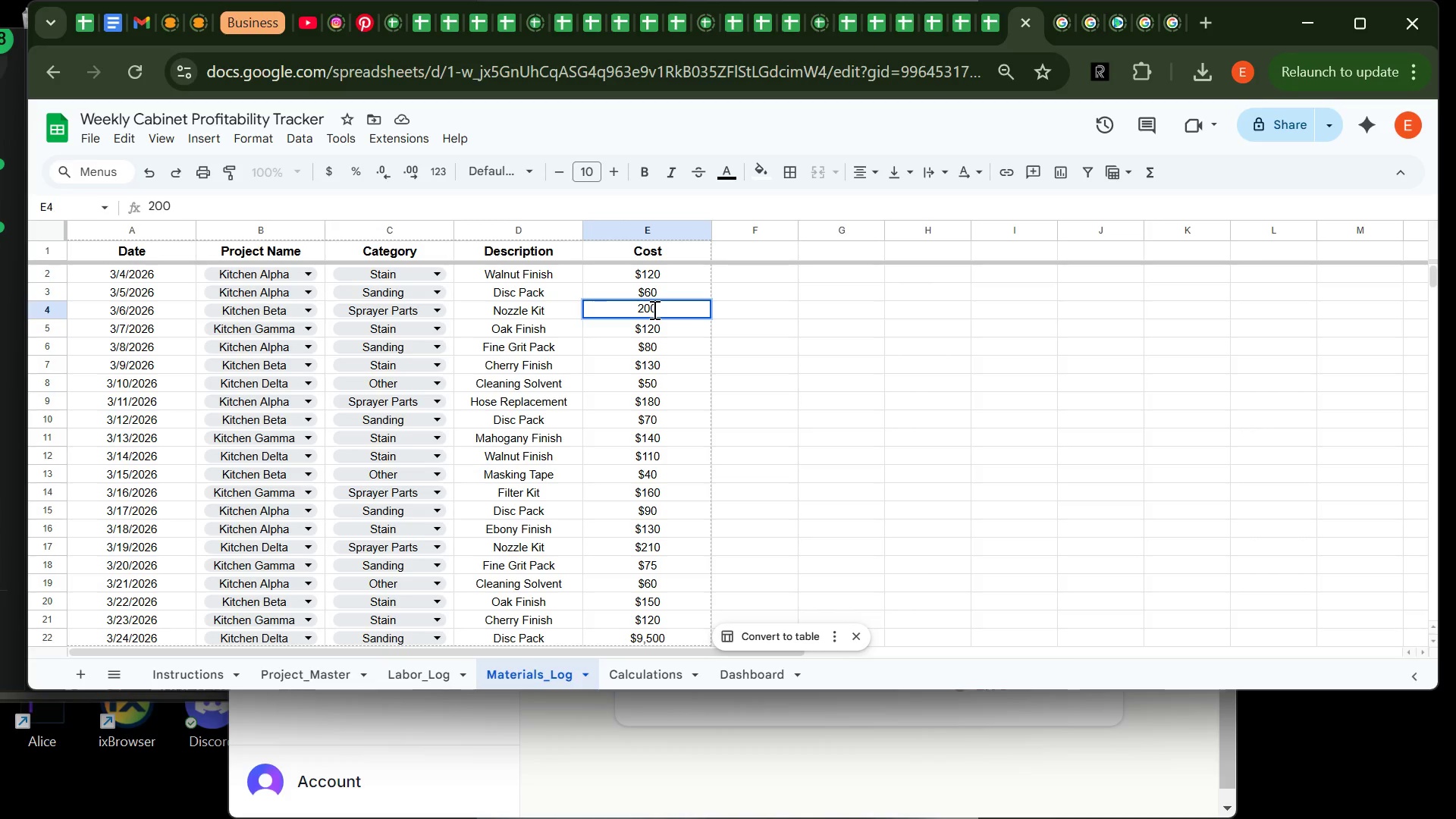 
key(Backspace)
key(Backspace)
key(Backspace)
type(7150)
 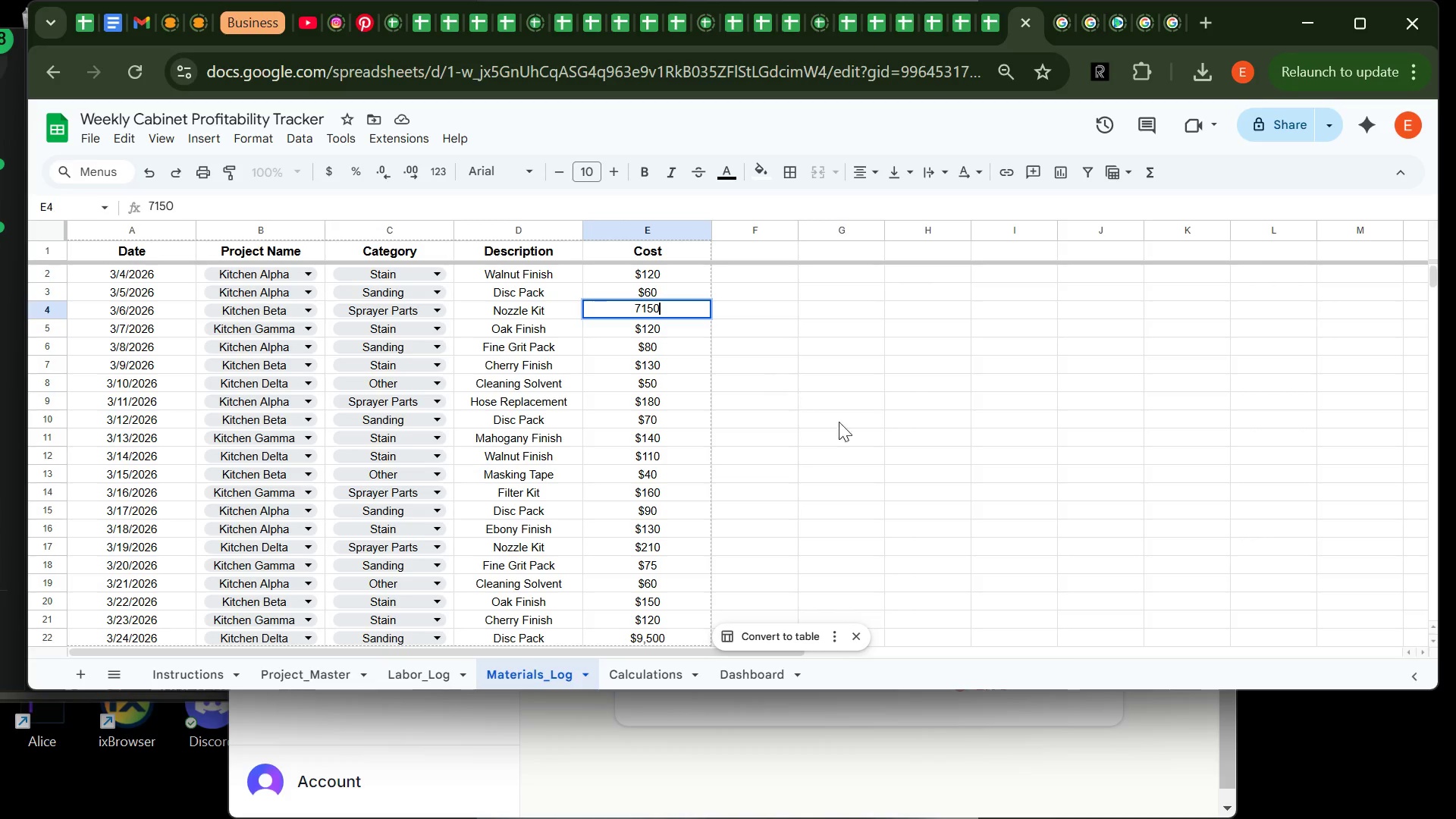 
left_click([855, 433])
 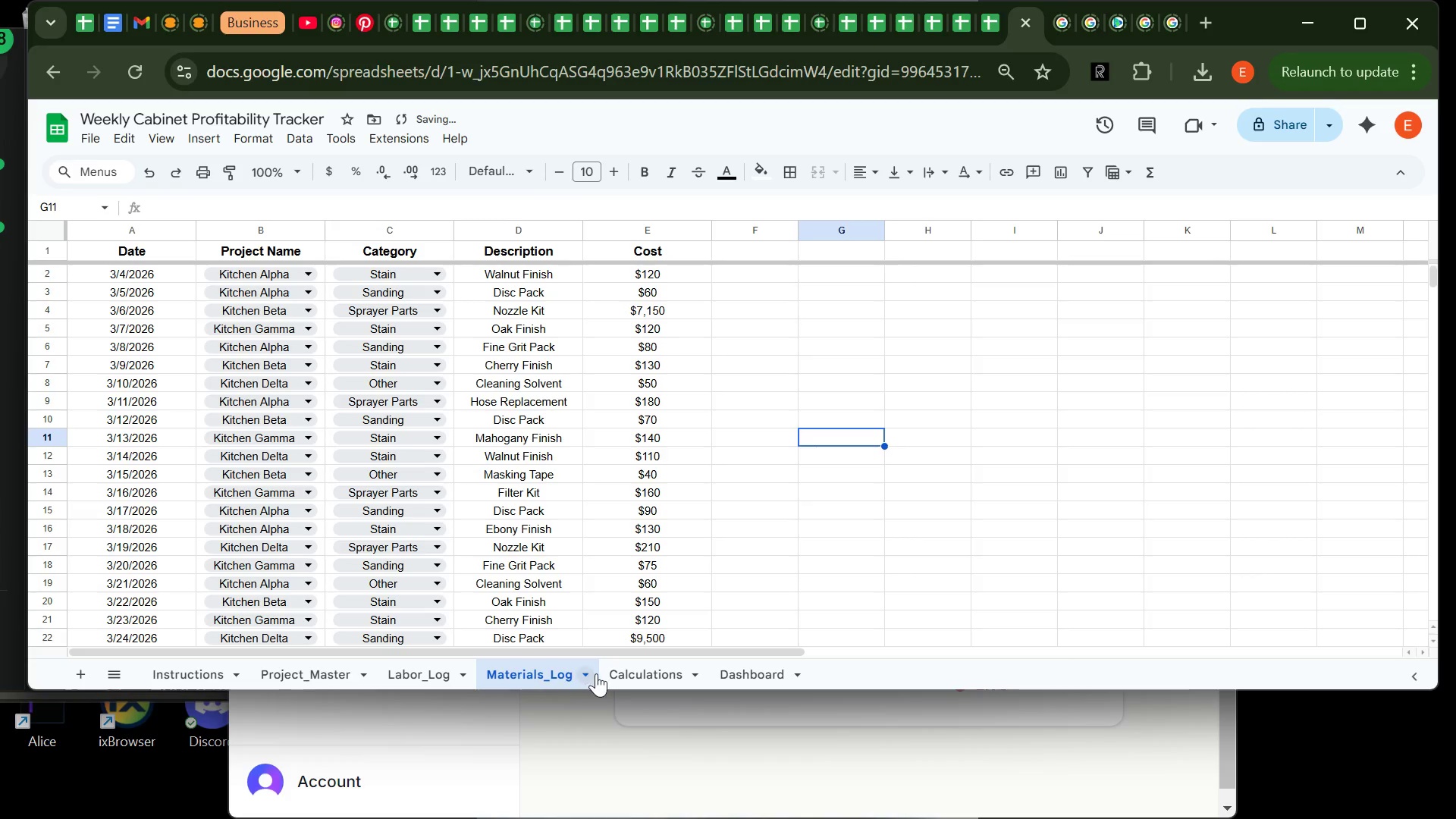 
left_click([625, 669])
 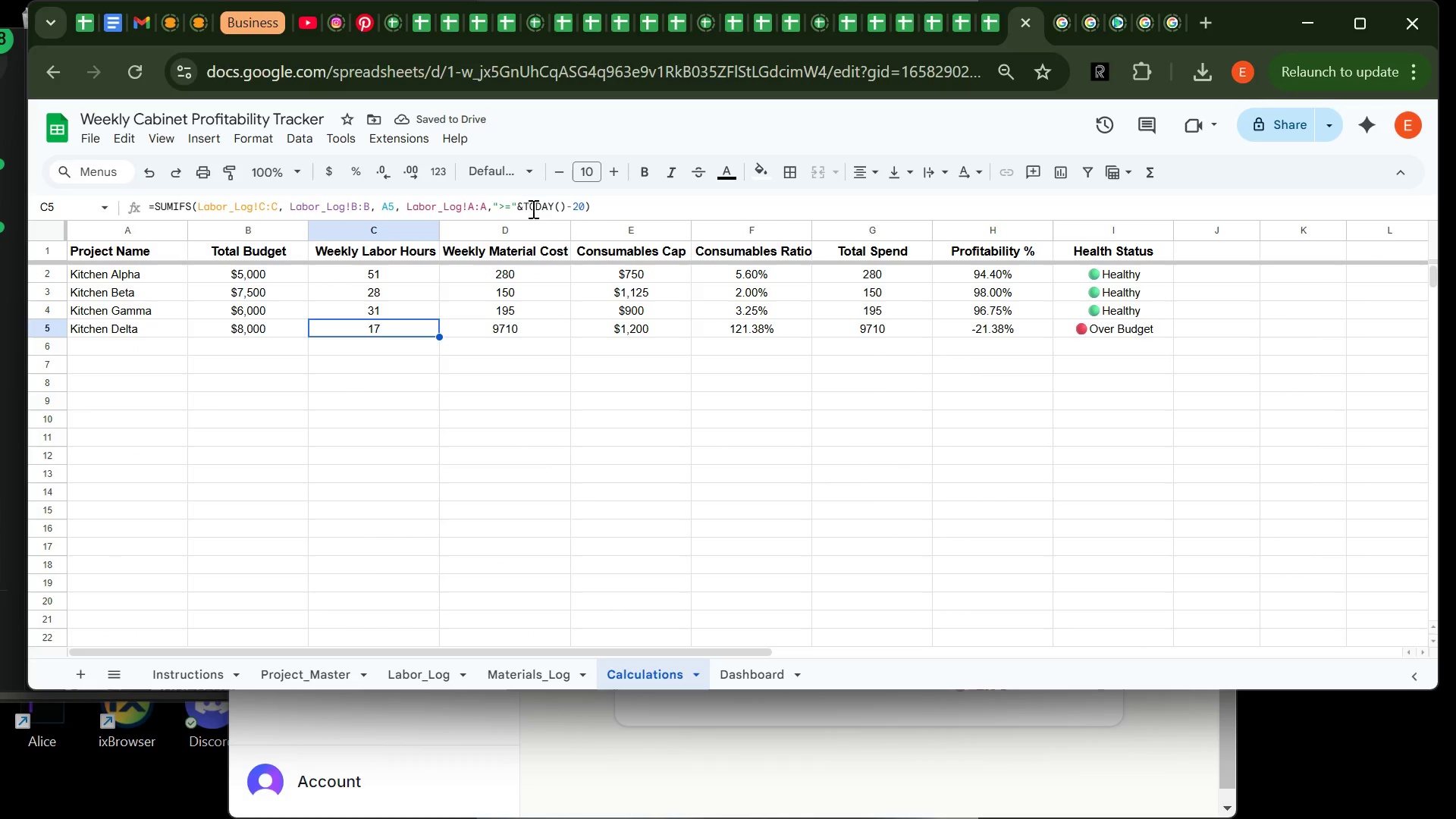 
left_click([524, 236])
 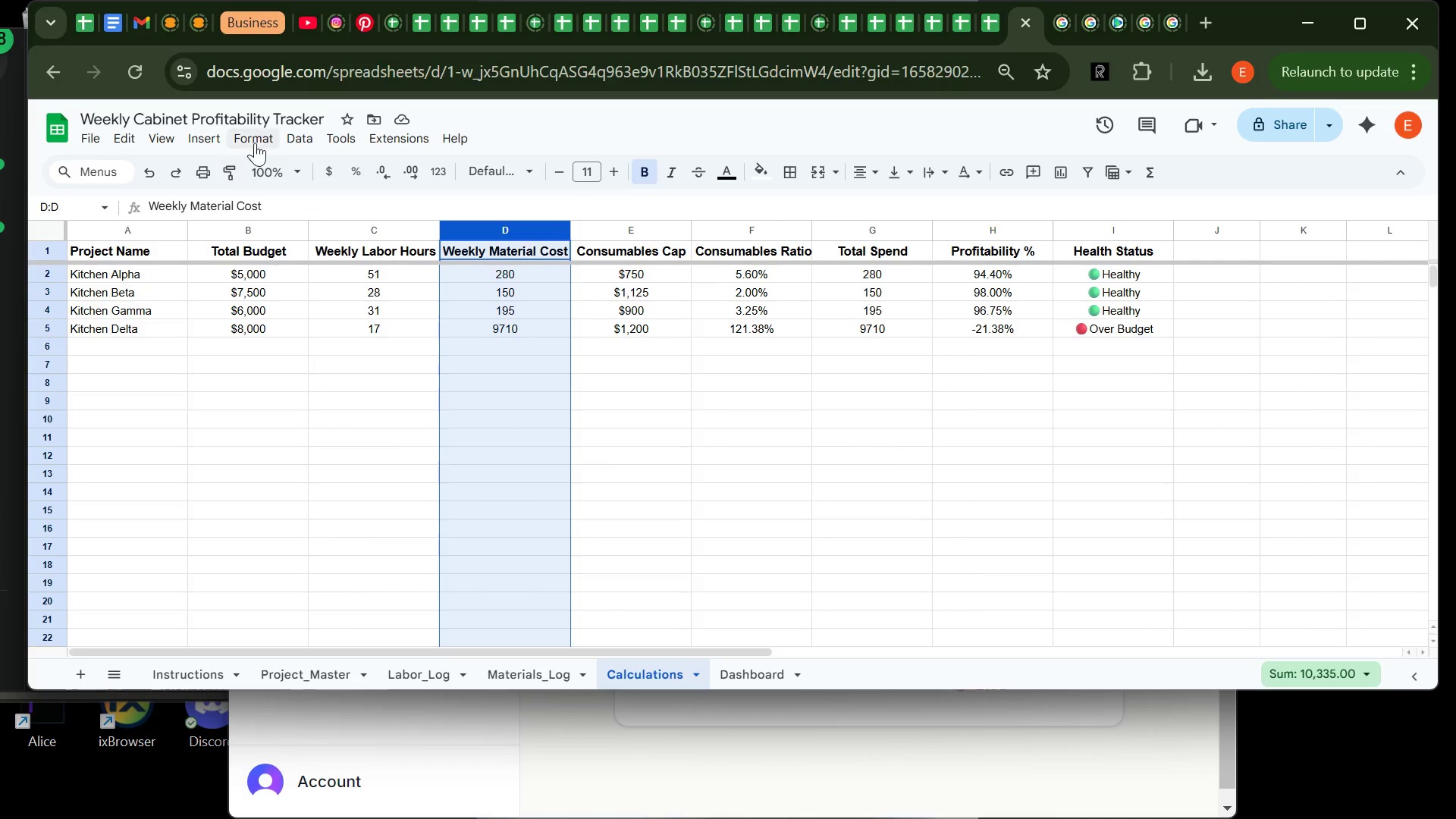 
left_click([264, 127])
 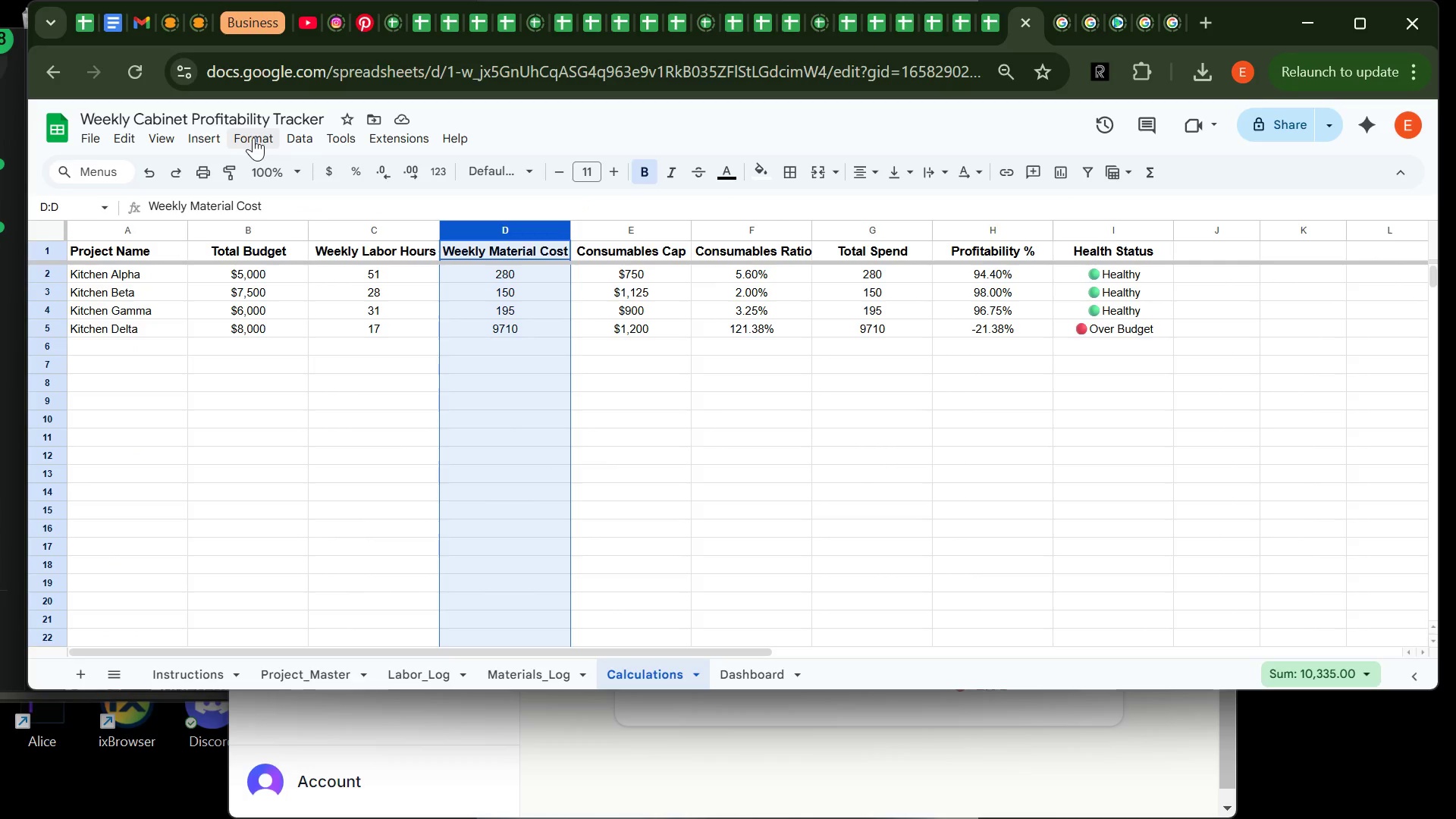 
left_click([253, 137])
 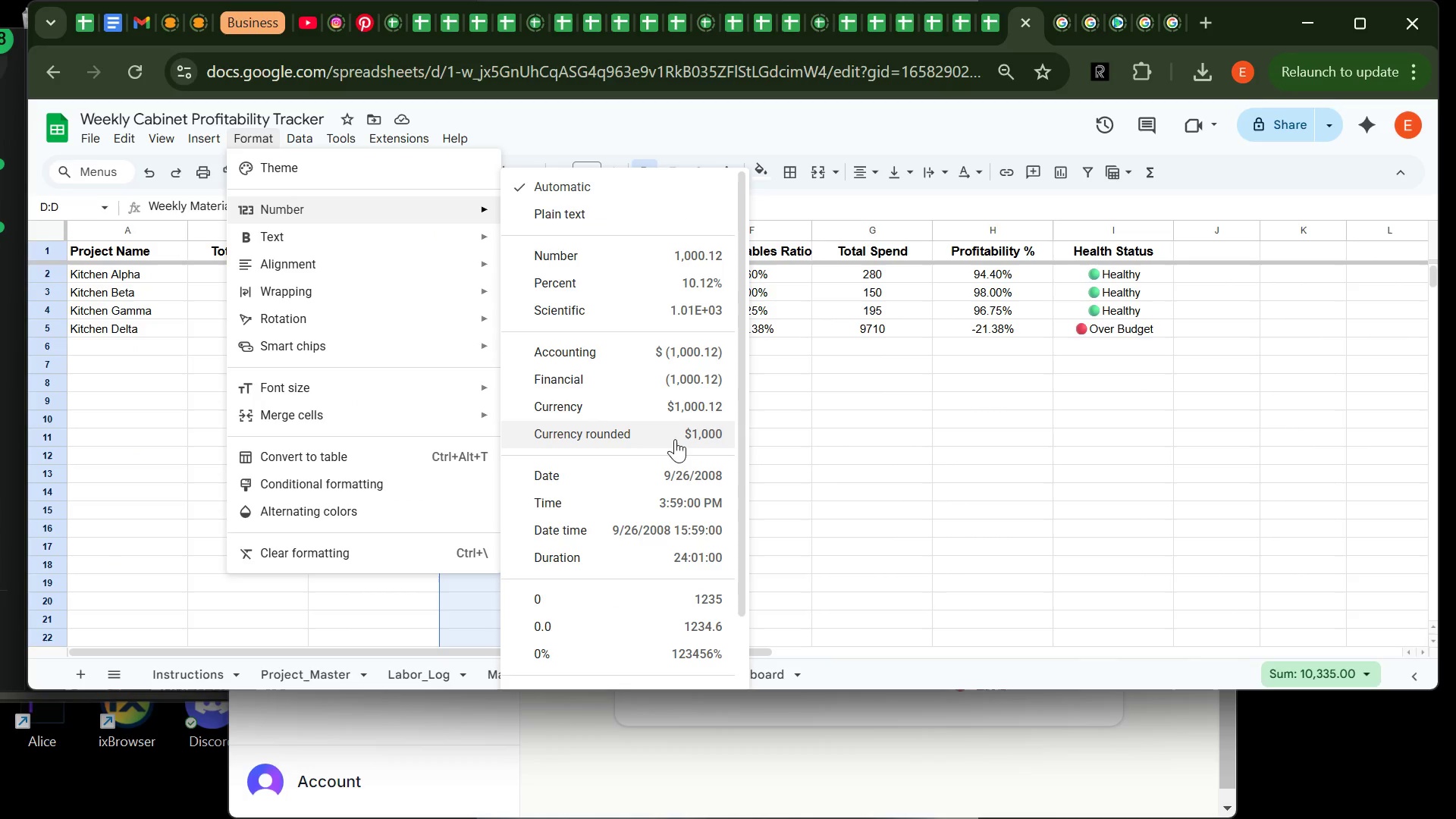 
left_click([671, 443])
 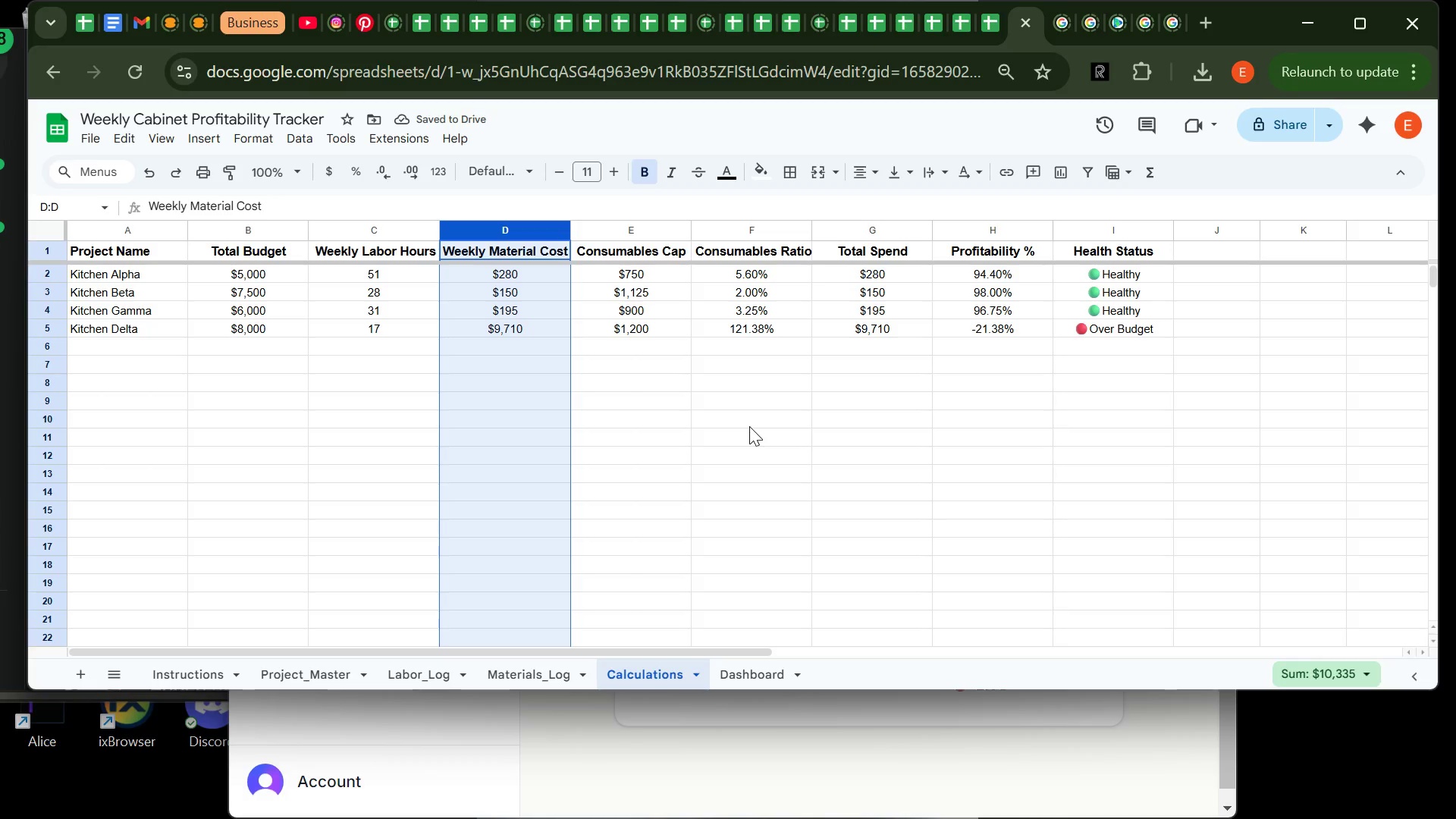 
wait(10.67)
 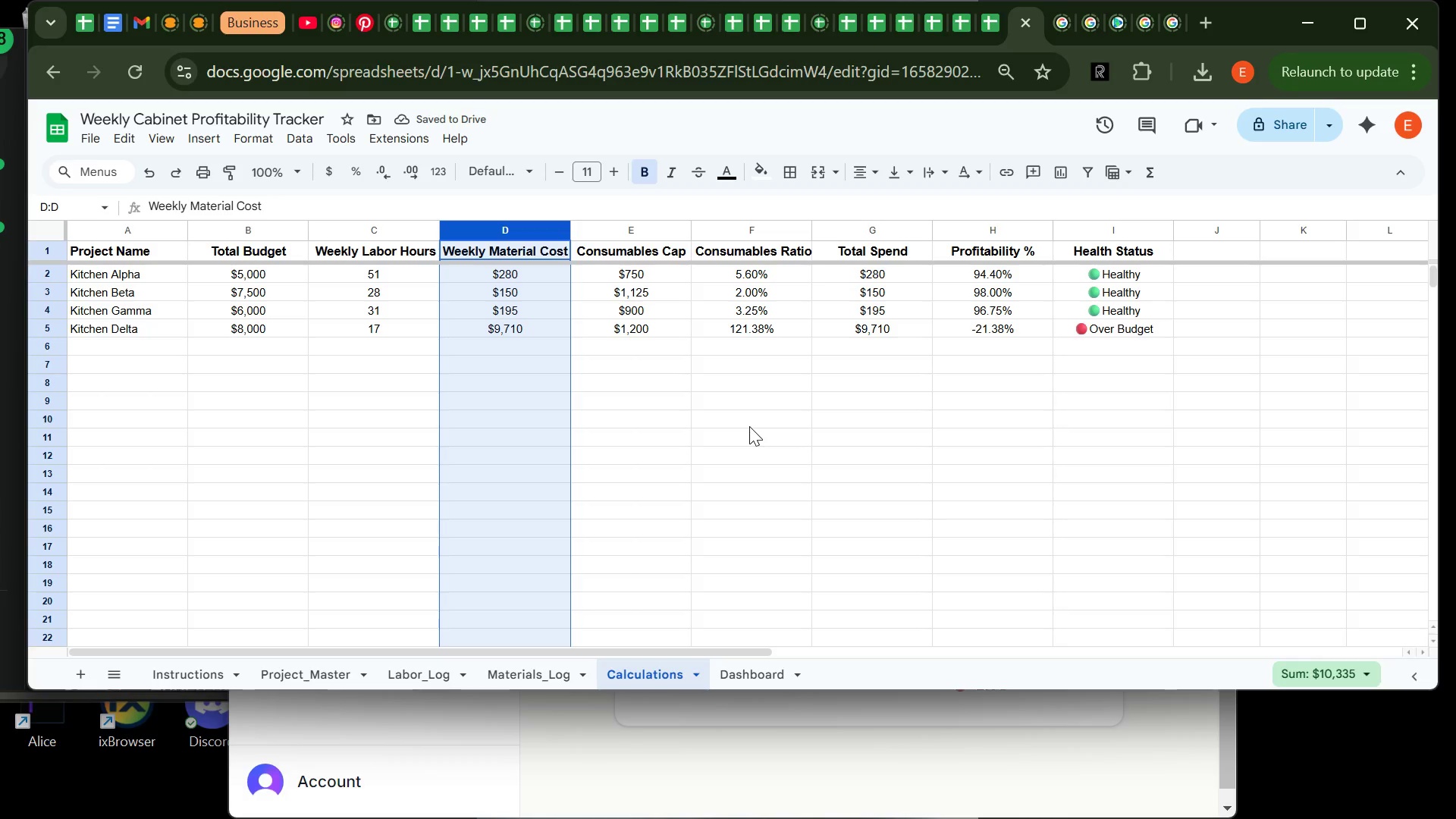 
left_click([643, 462])
 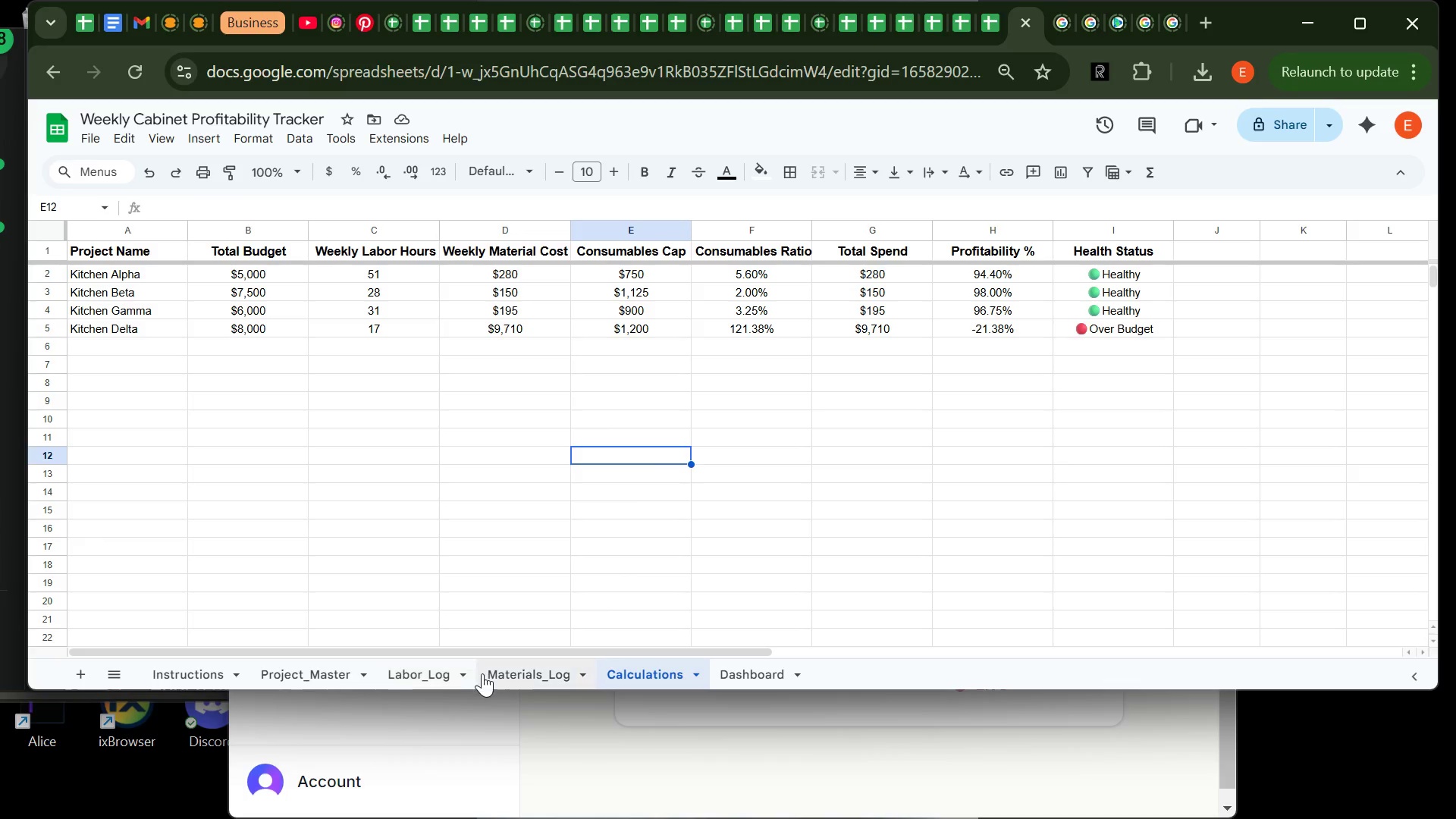 
left_click([494, 673])
 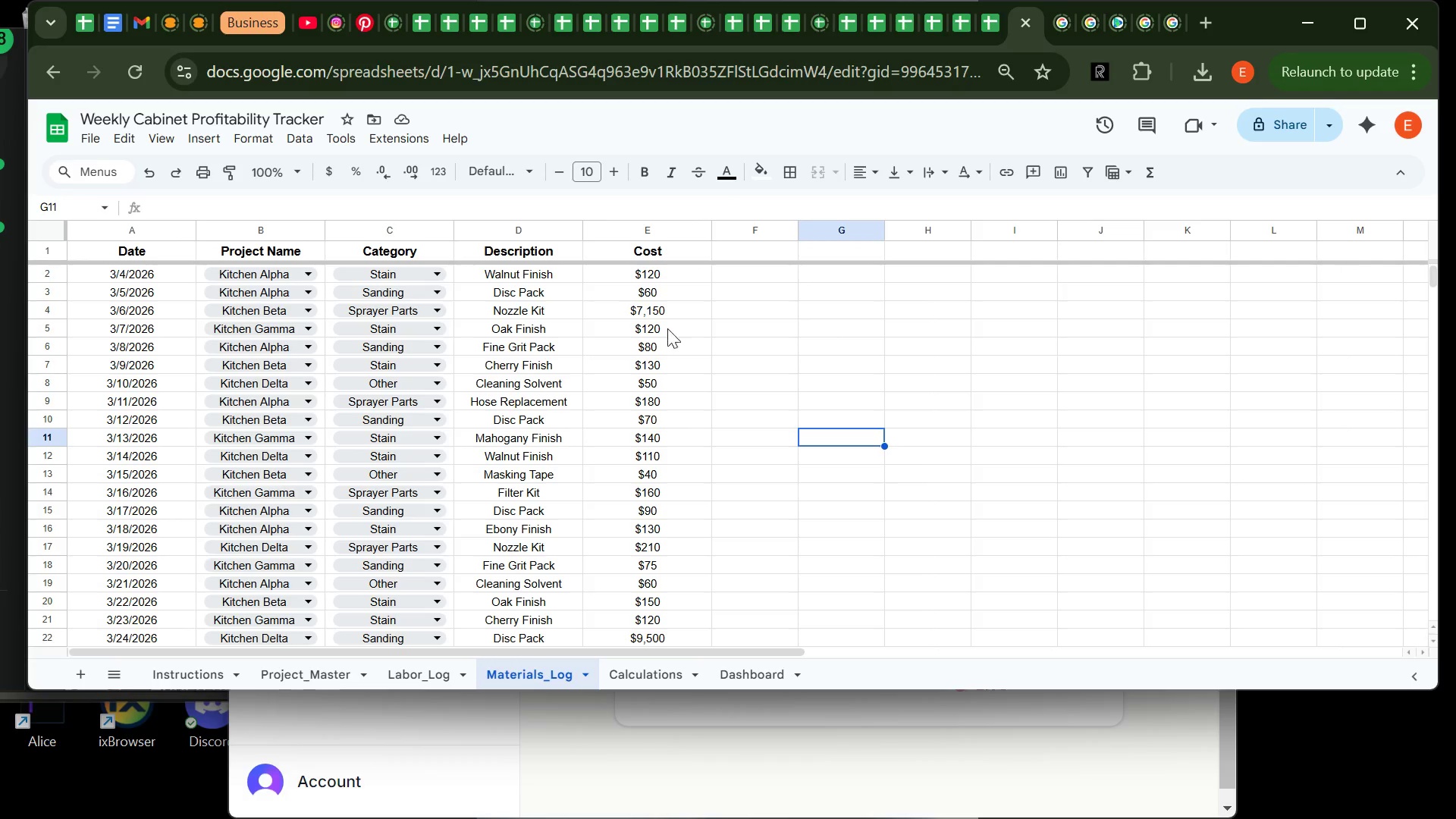 
left_click([667, 319])
 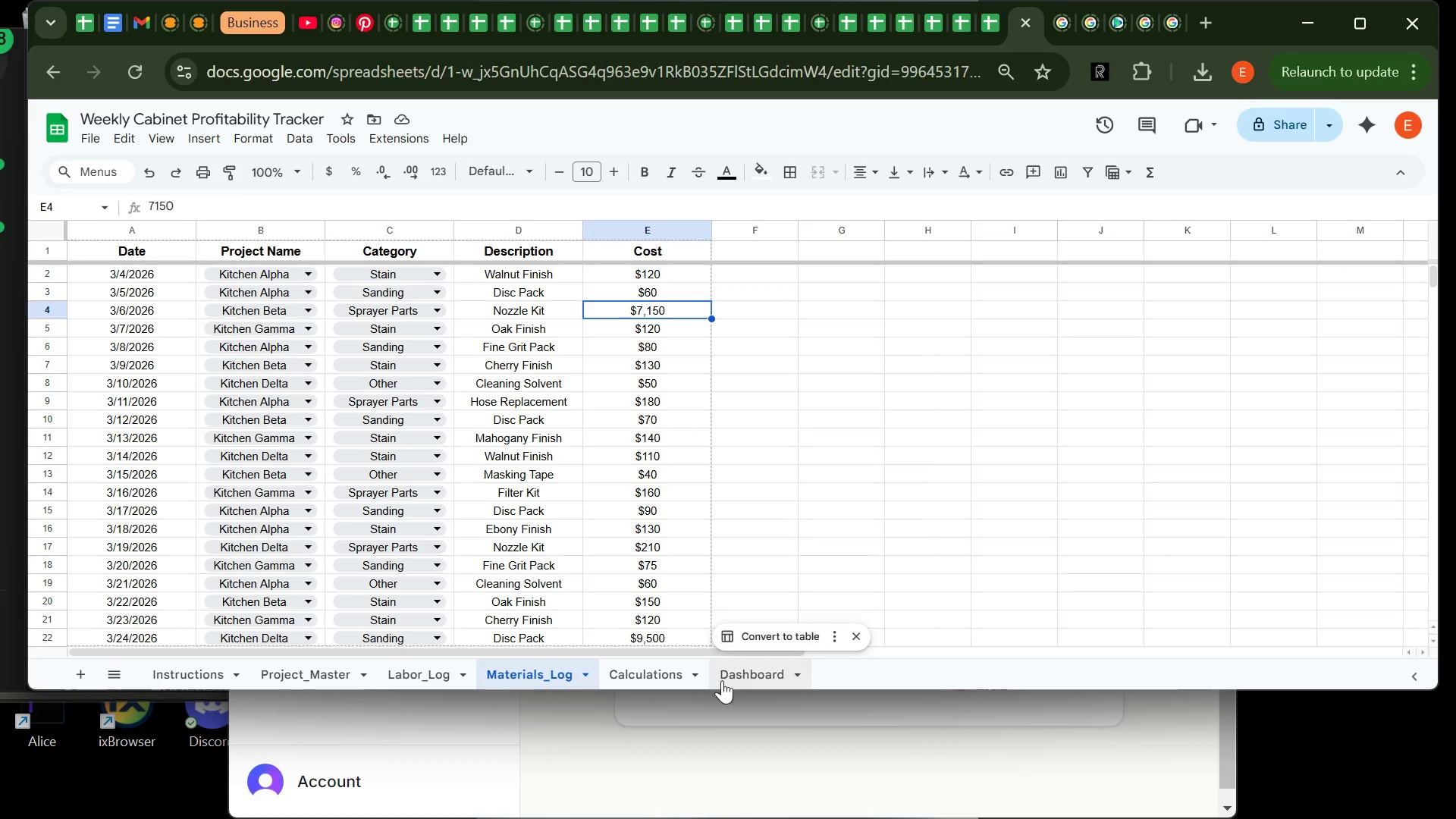 
wait(7.94)
 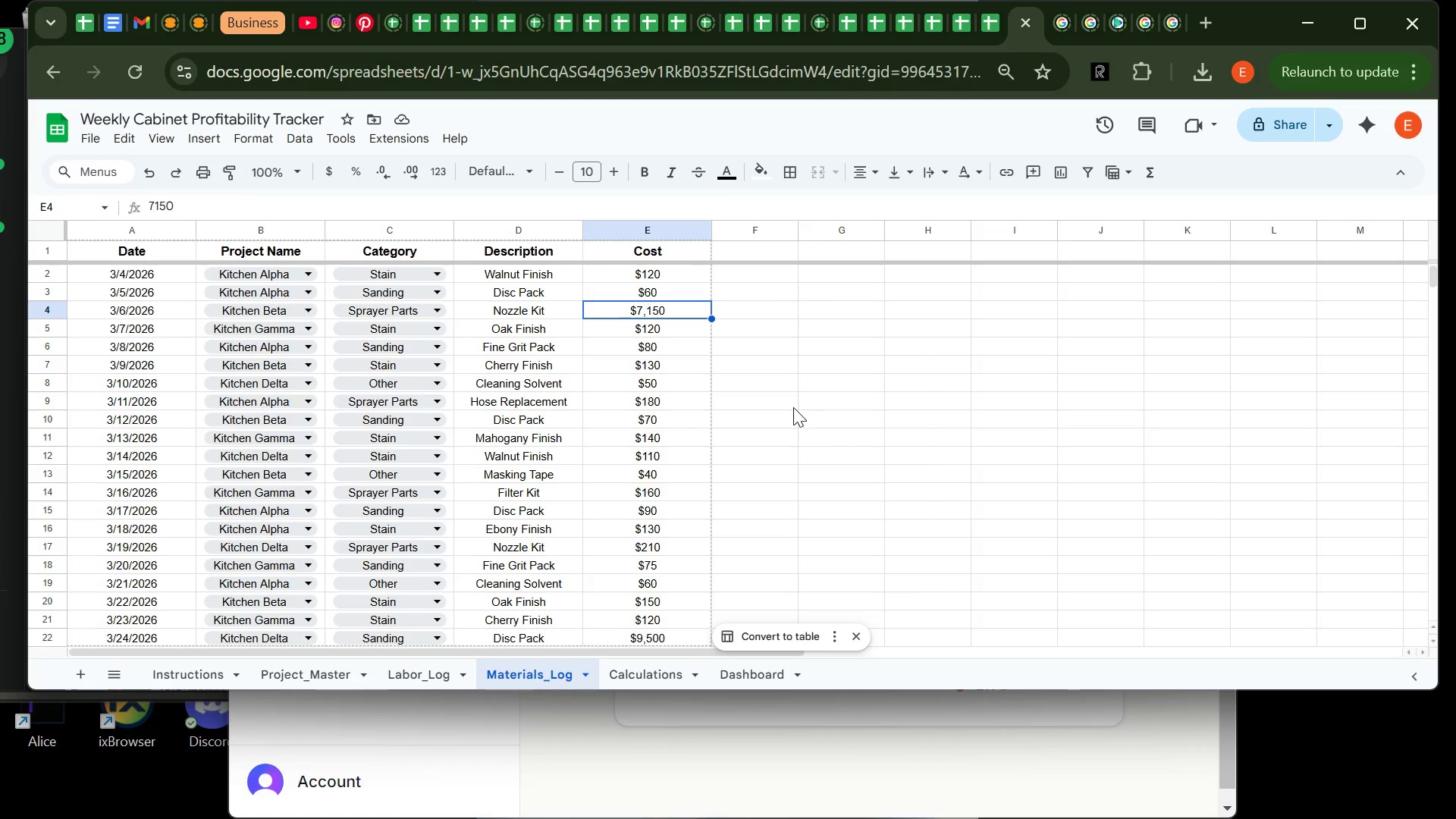 
left_click([646, 681])
 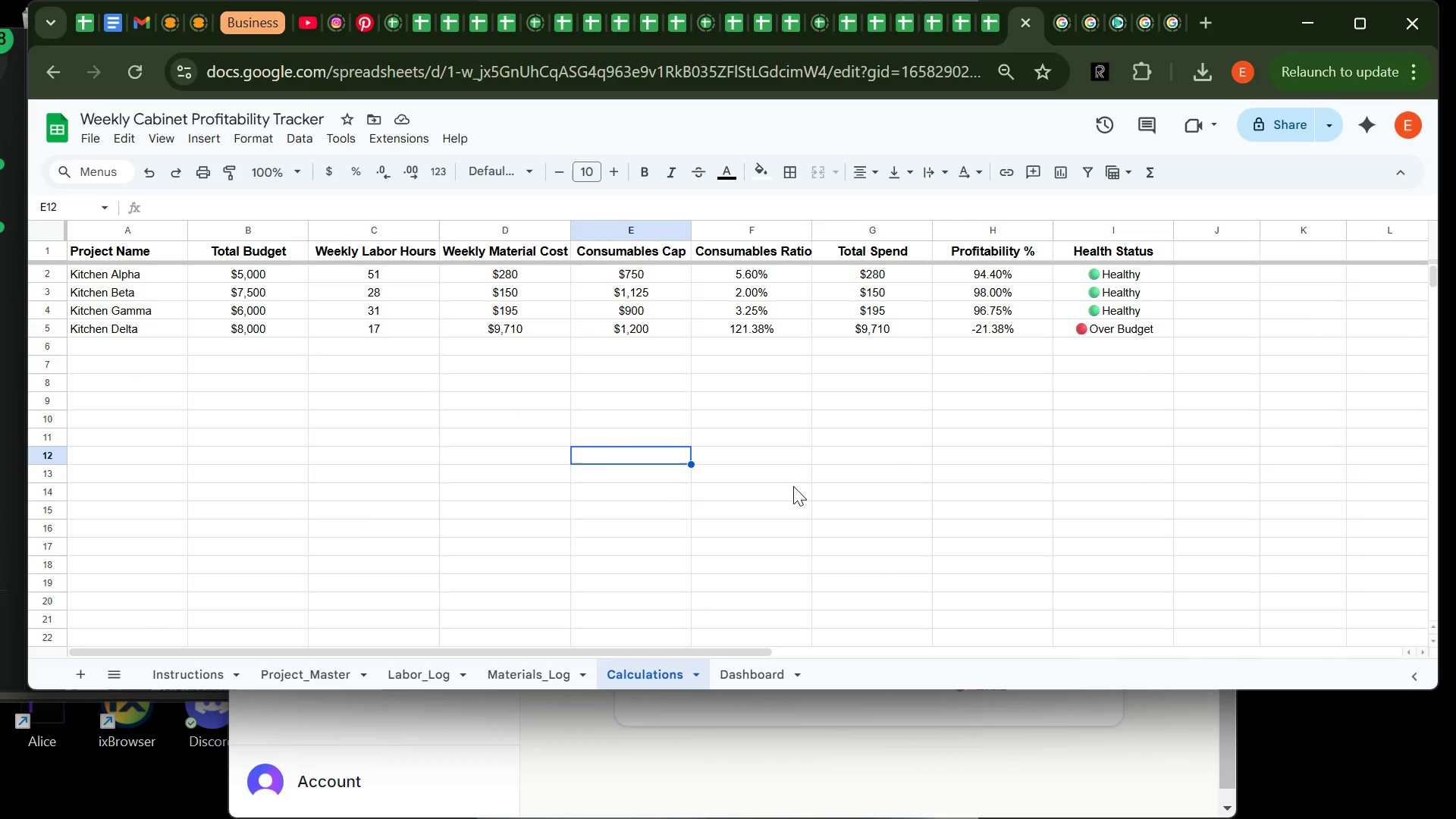 
wait(7.0)
 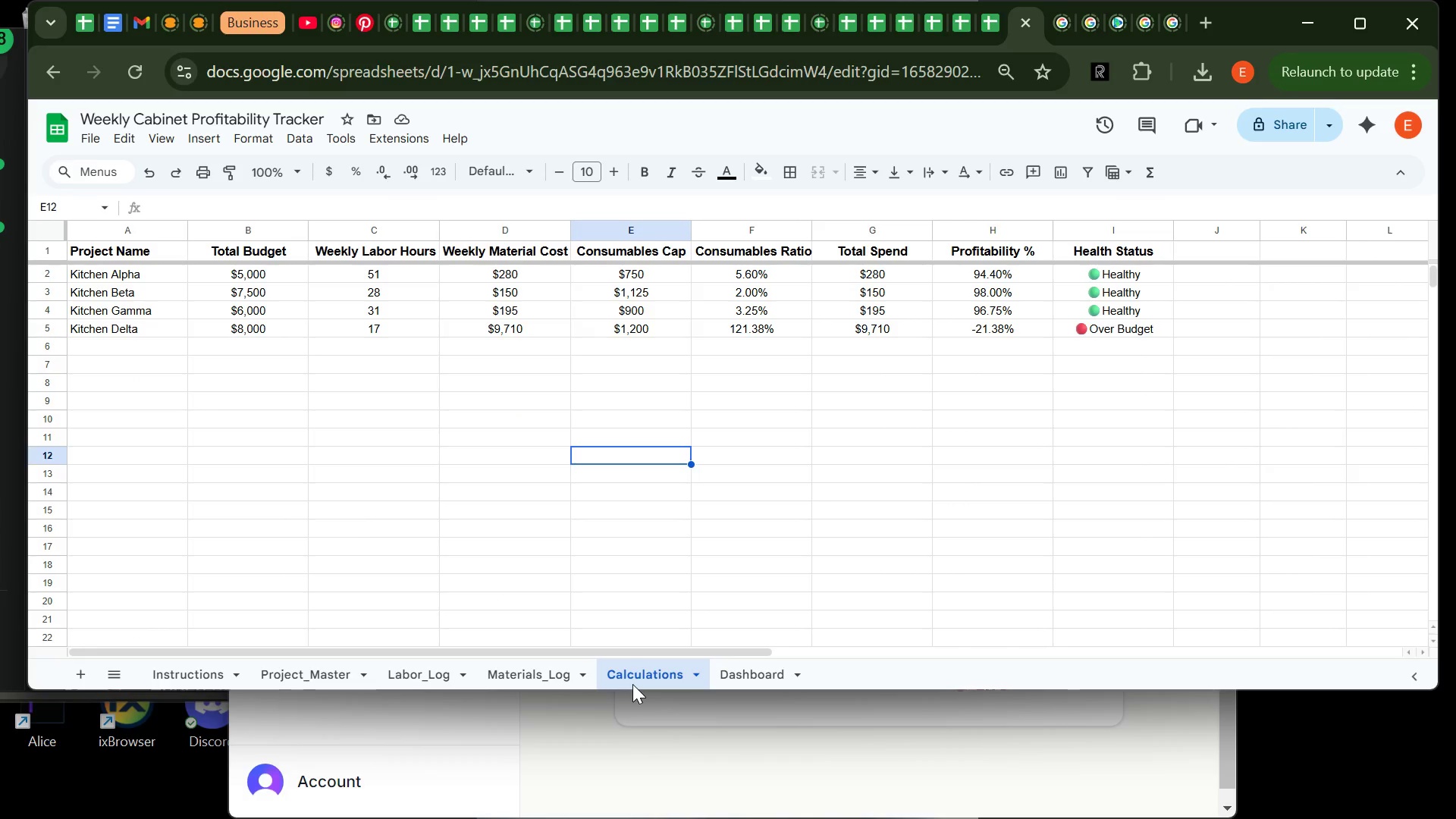 
scroll: coordinate [368, 406], scroll_direction: up, amount: 1.0
 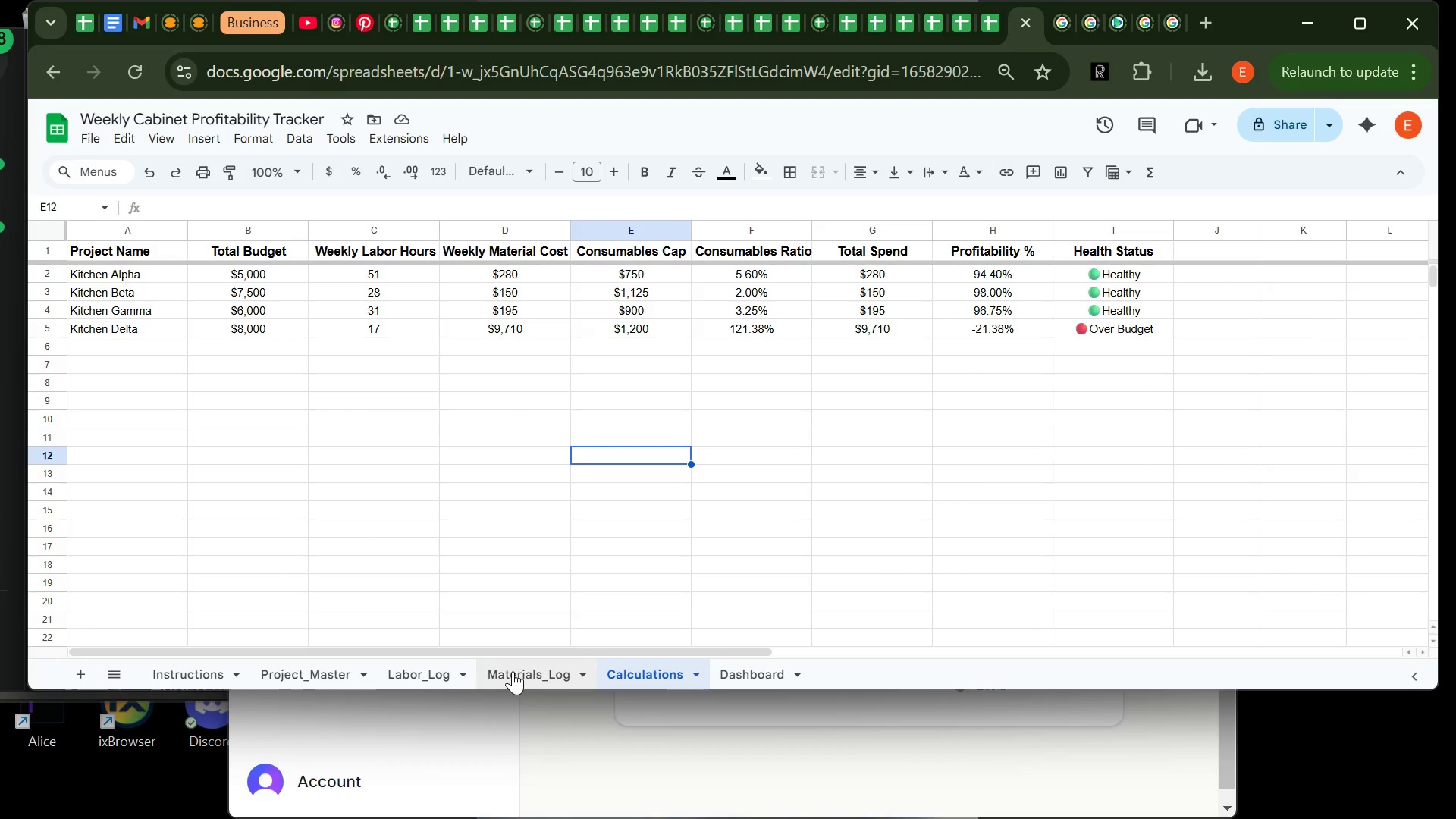 
left_click([513, 671])
 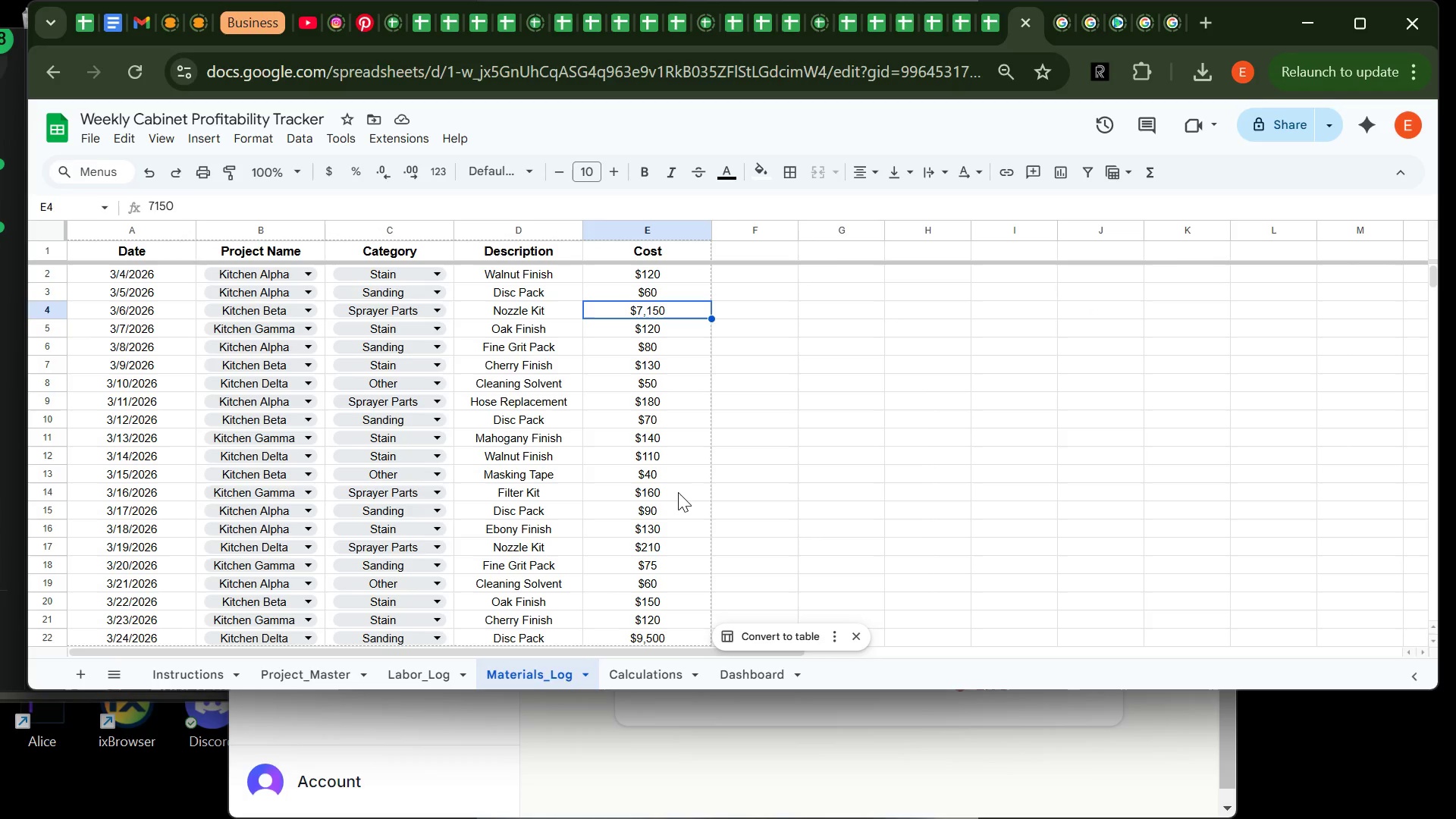 
scroll: coordinate [678, 492], scroll_direction: none, amount: 0.0
 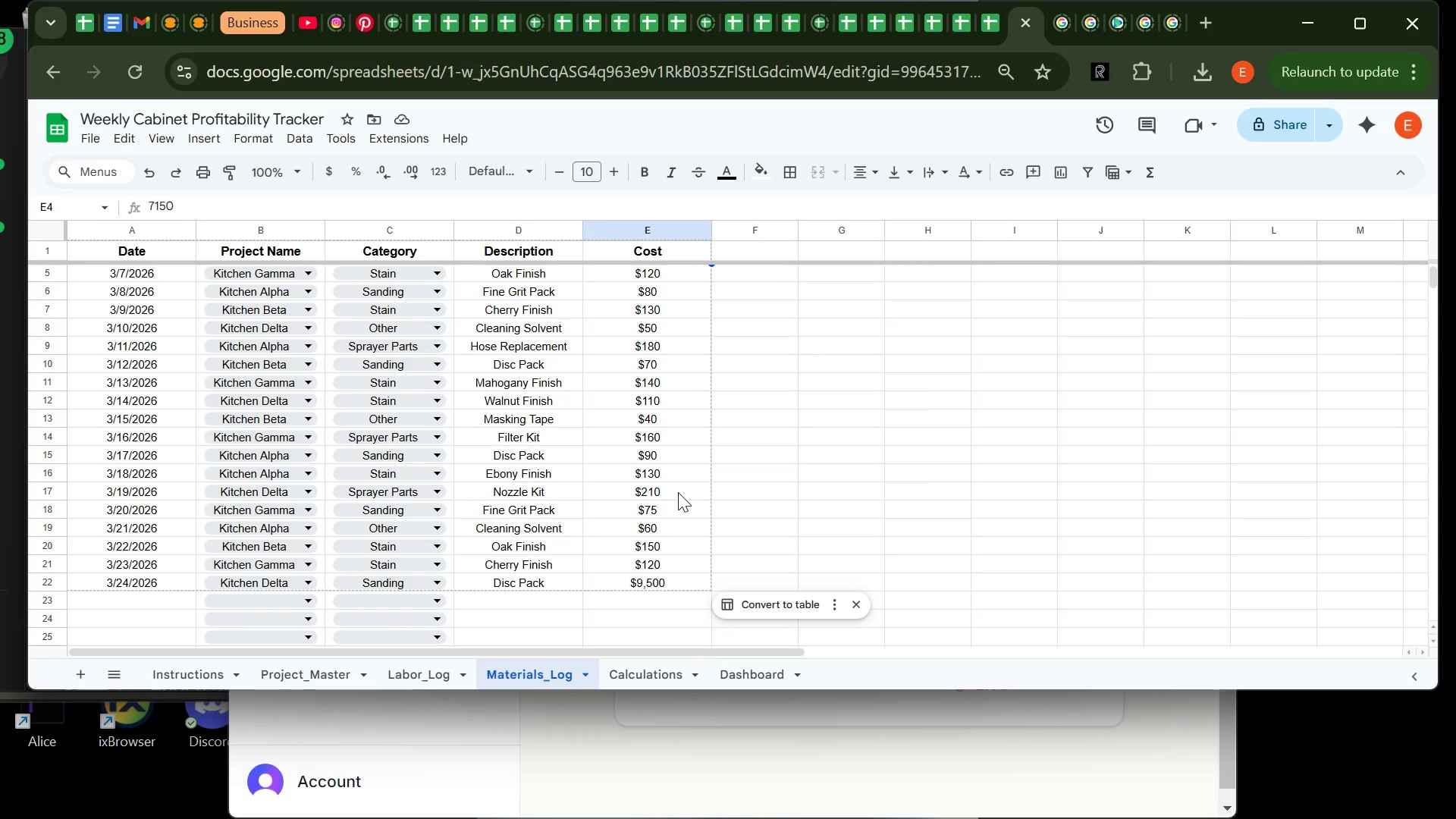 
scroll: coordinate [678, 492], scroll_direction: up, amount: 3.0
 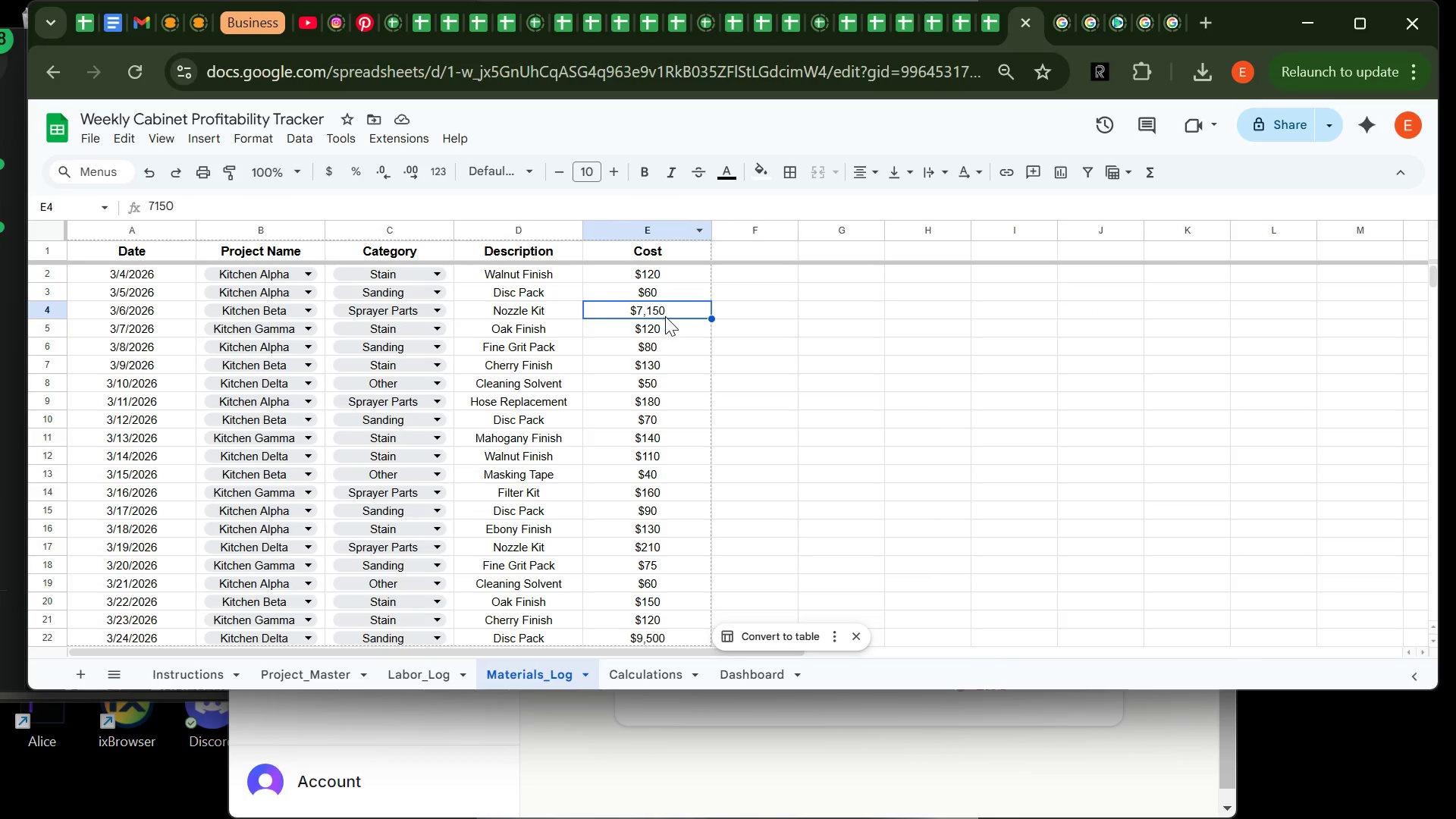 
left_click([665, 316])
 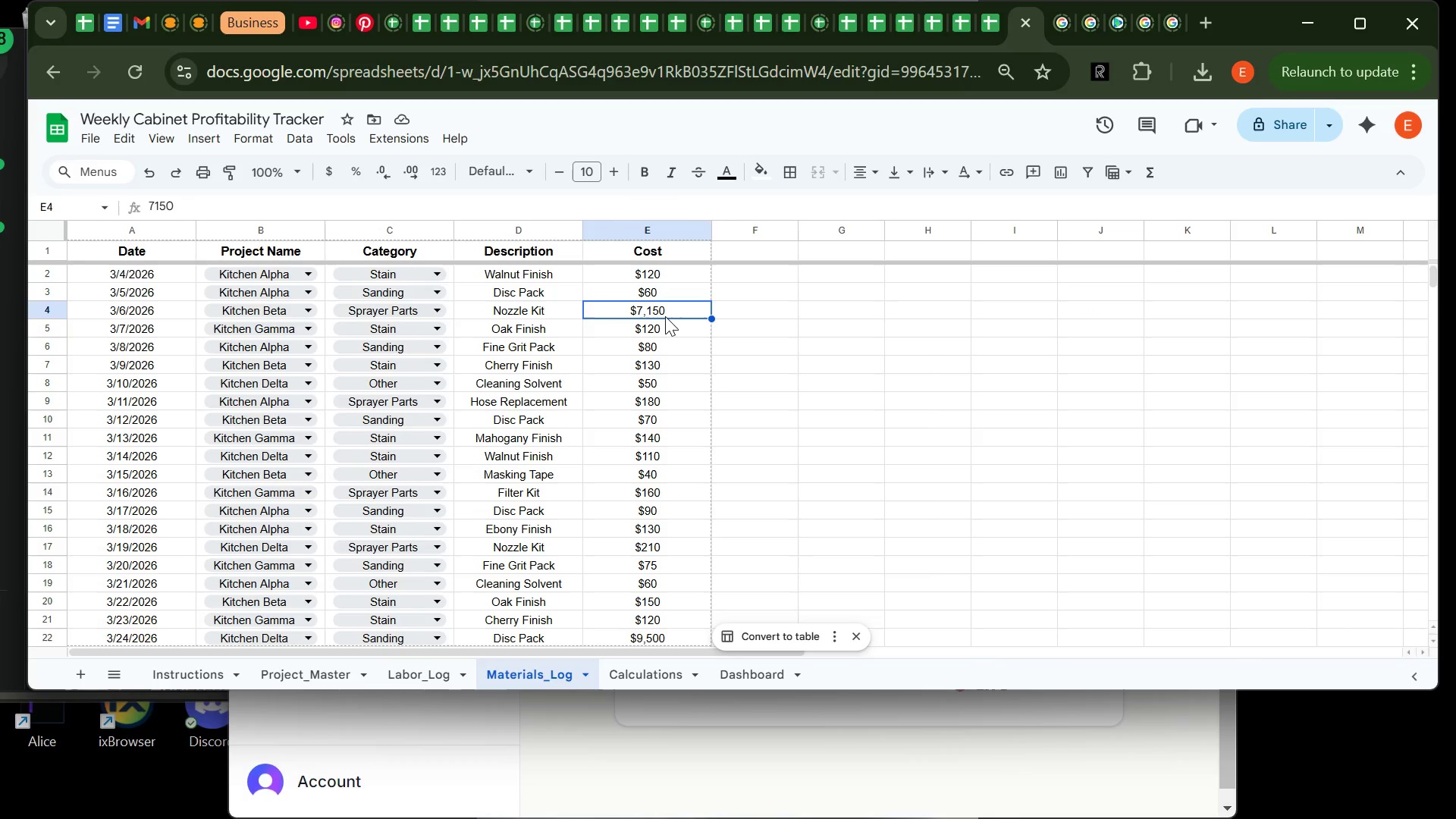 
key(Backspace)
key(Backspace)
type(7050)
 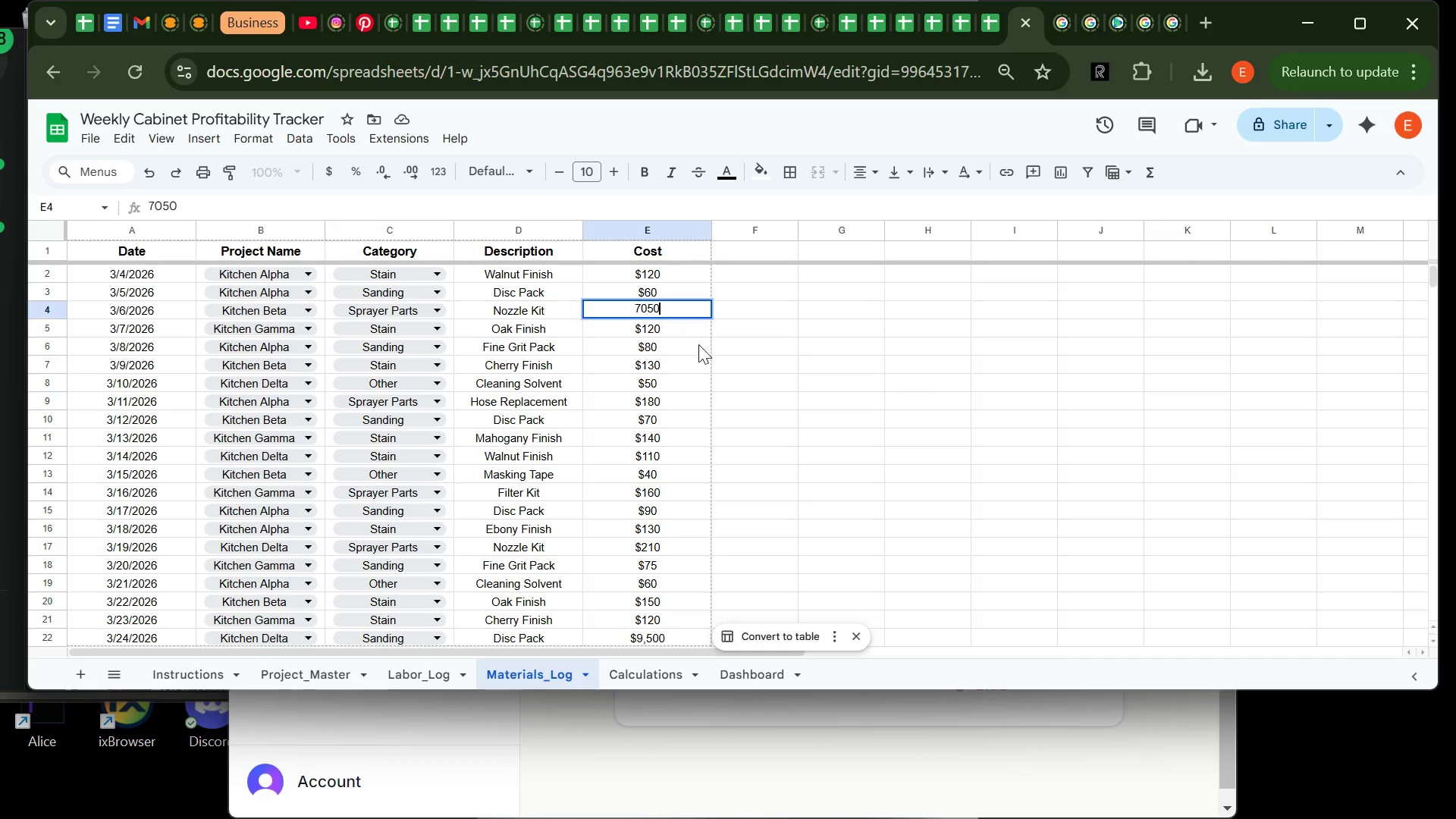 
left_click([720, 359])
 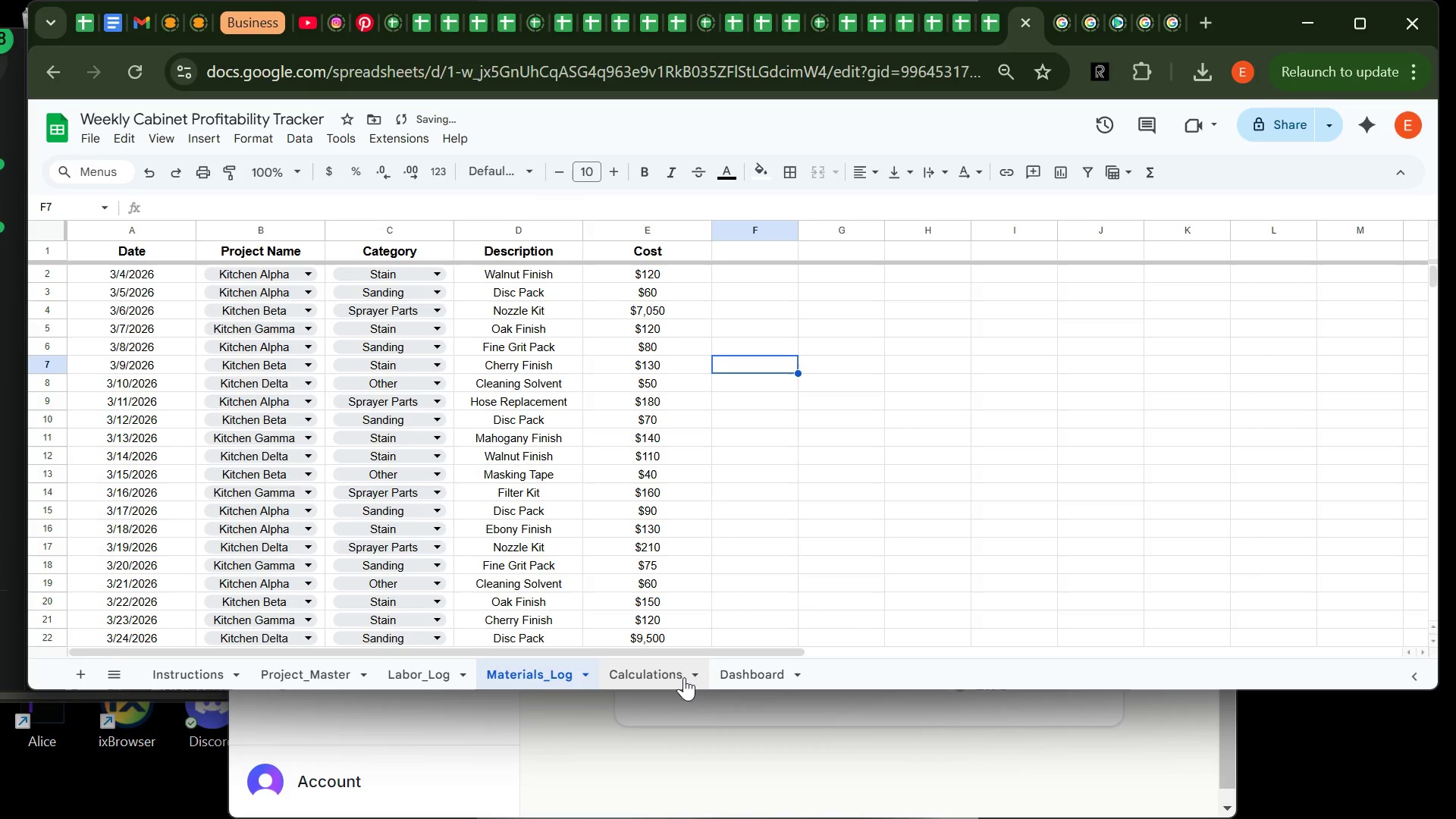 
left_click([674, 681])
 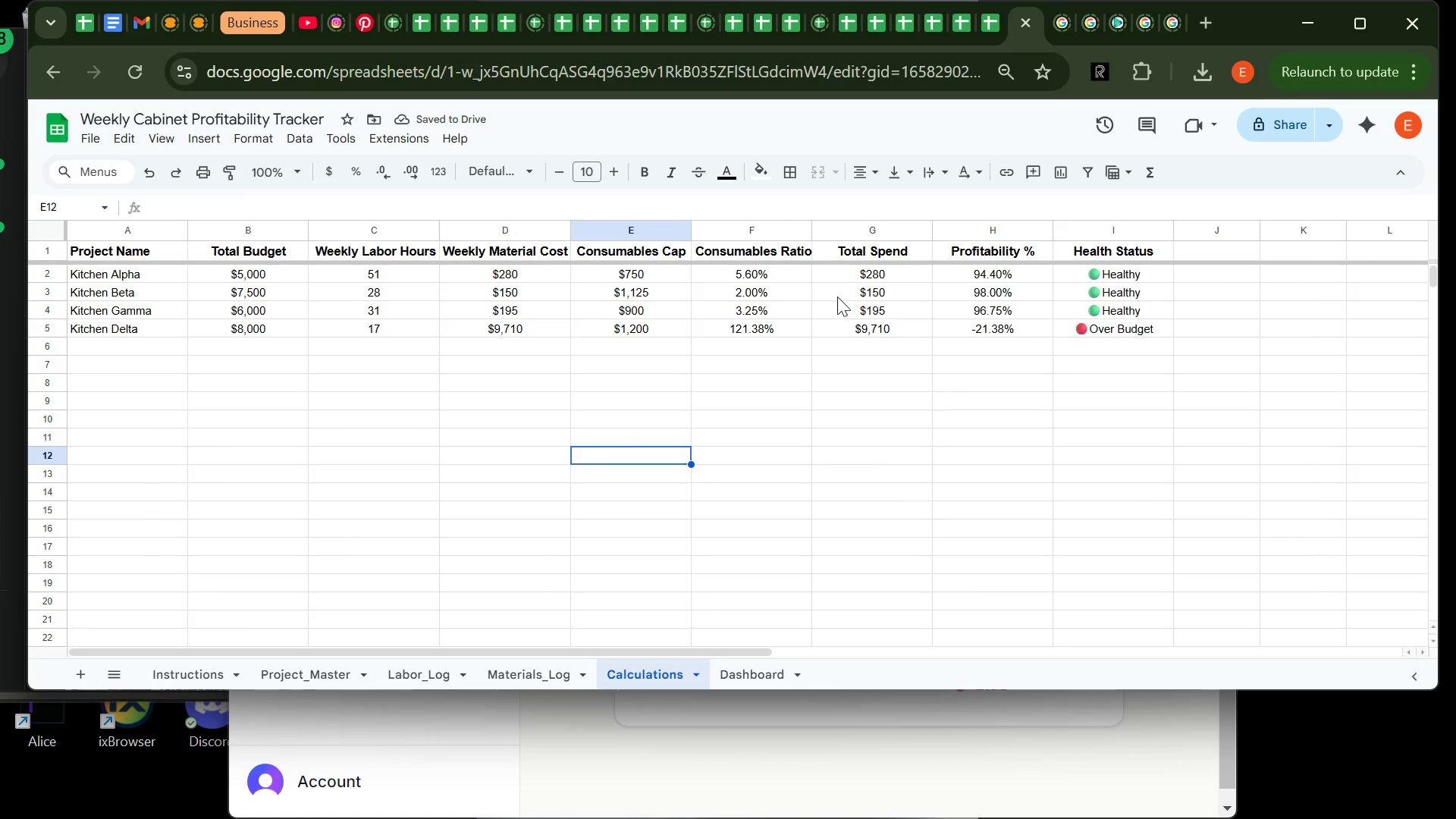 
left_click([861, 289])
 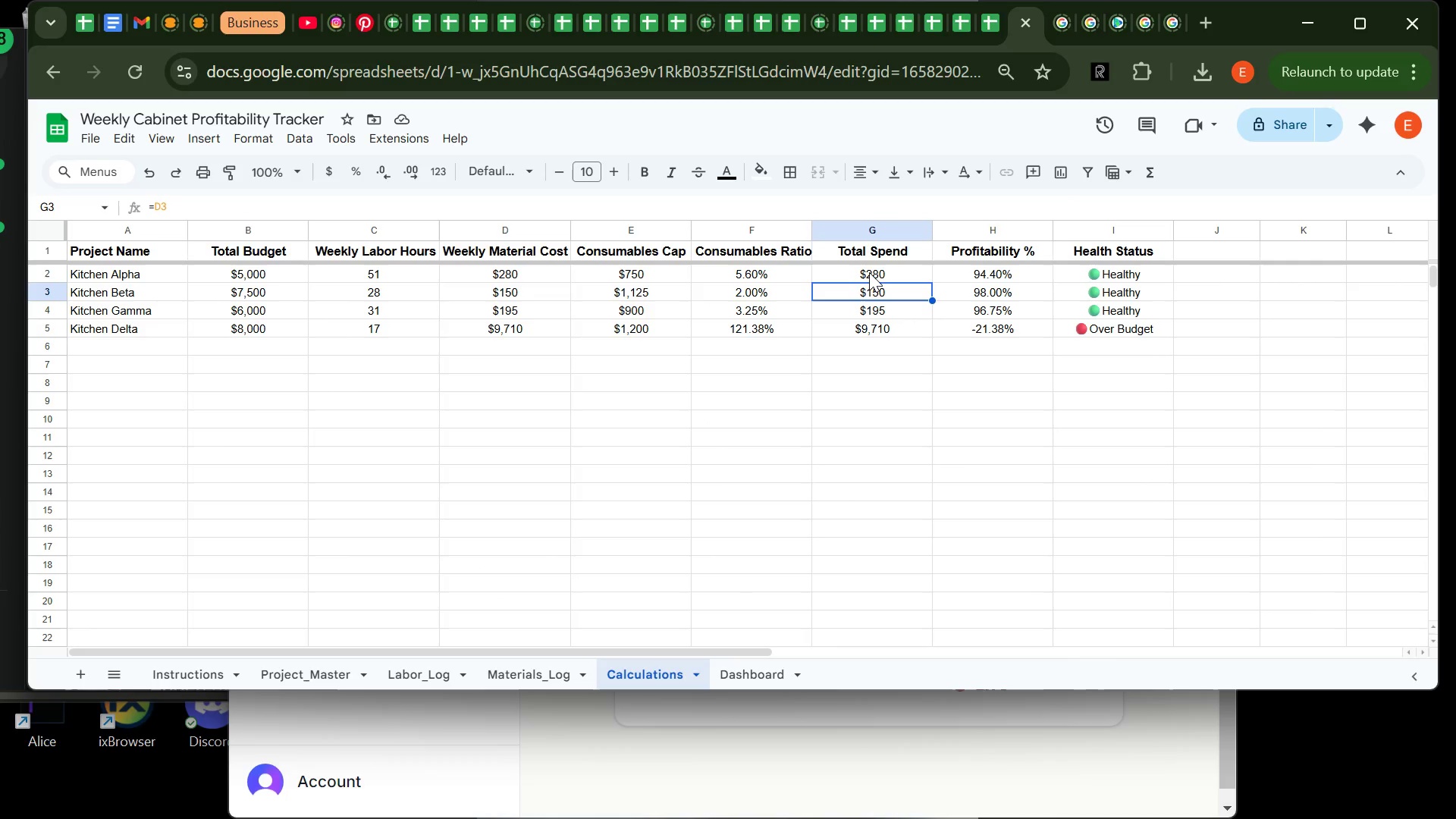 
left_click([869, 272])
 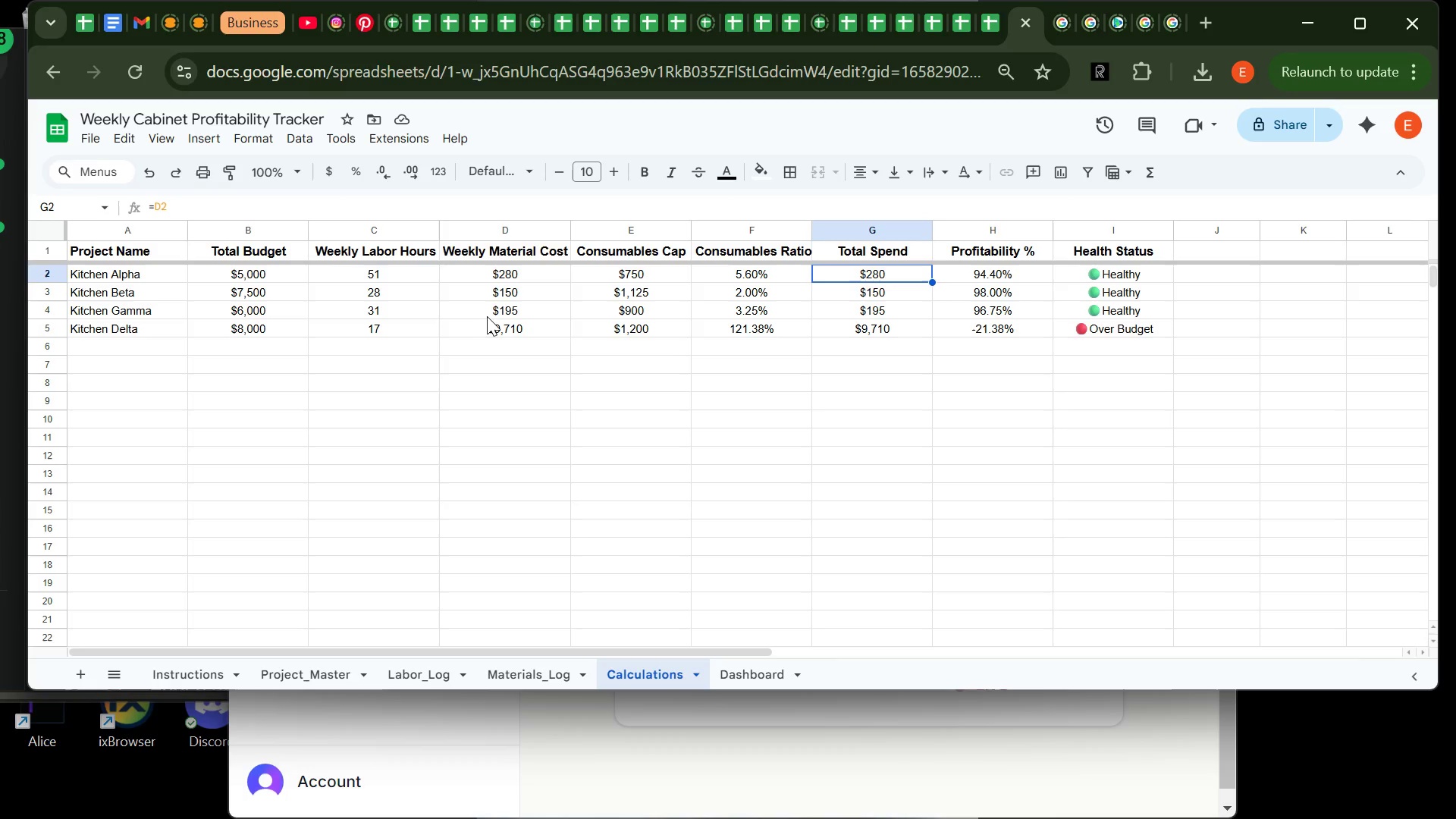 
left_click([515, 293])
 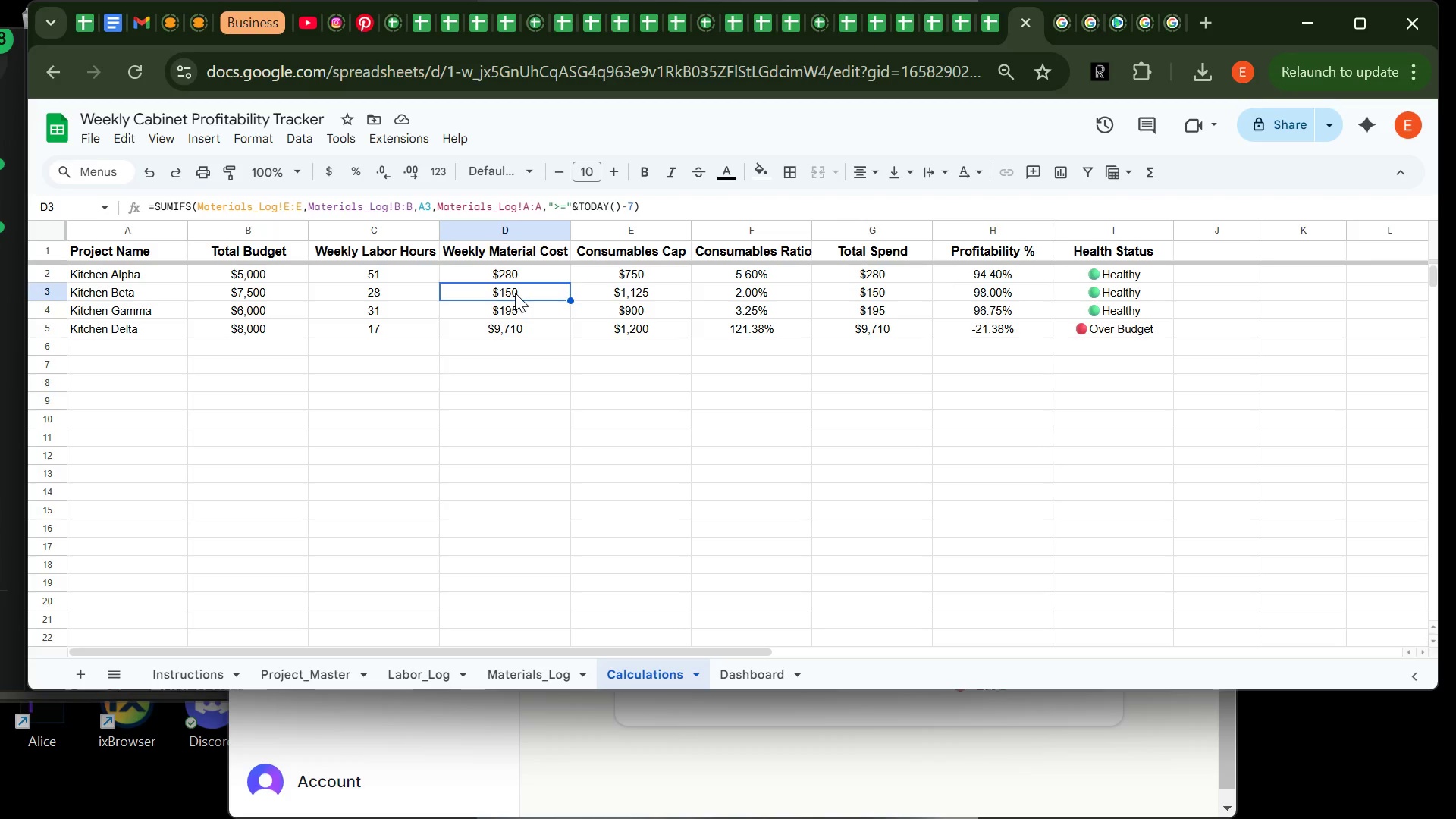 
left_click([522, 272])